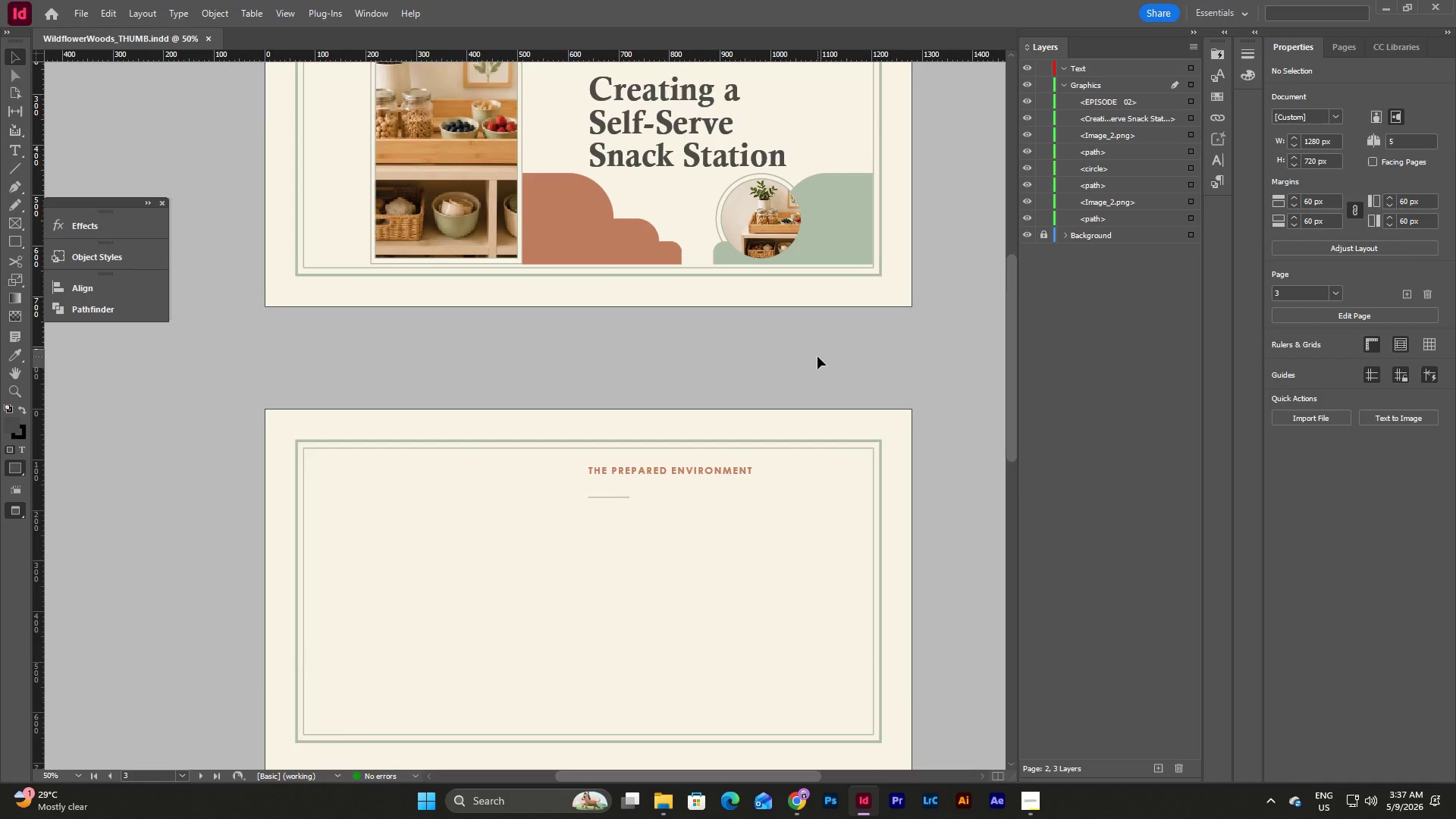 
scroll: coordinate [817, 356], scroll_direction: down, amount: 2.0
 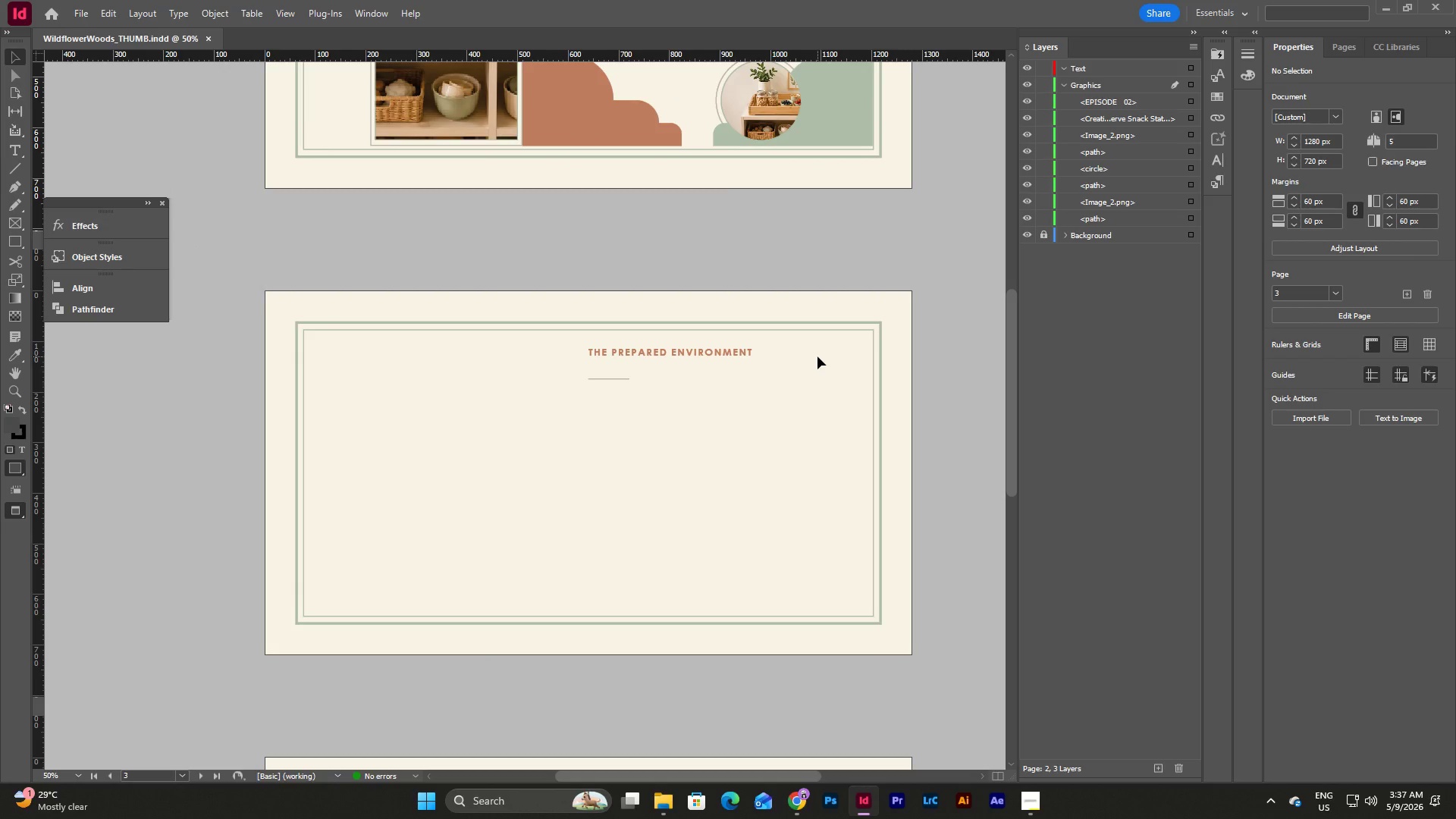 
scroll: coordinate [817, 356], scroll_direction: up, amount: 7.0
 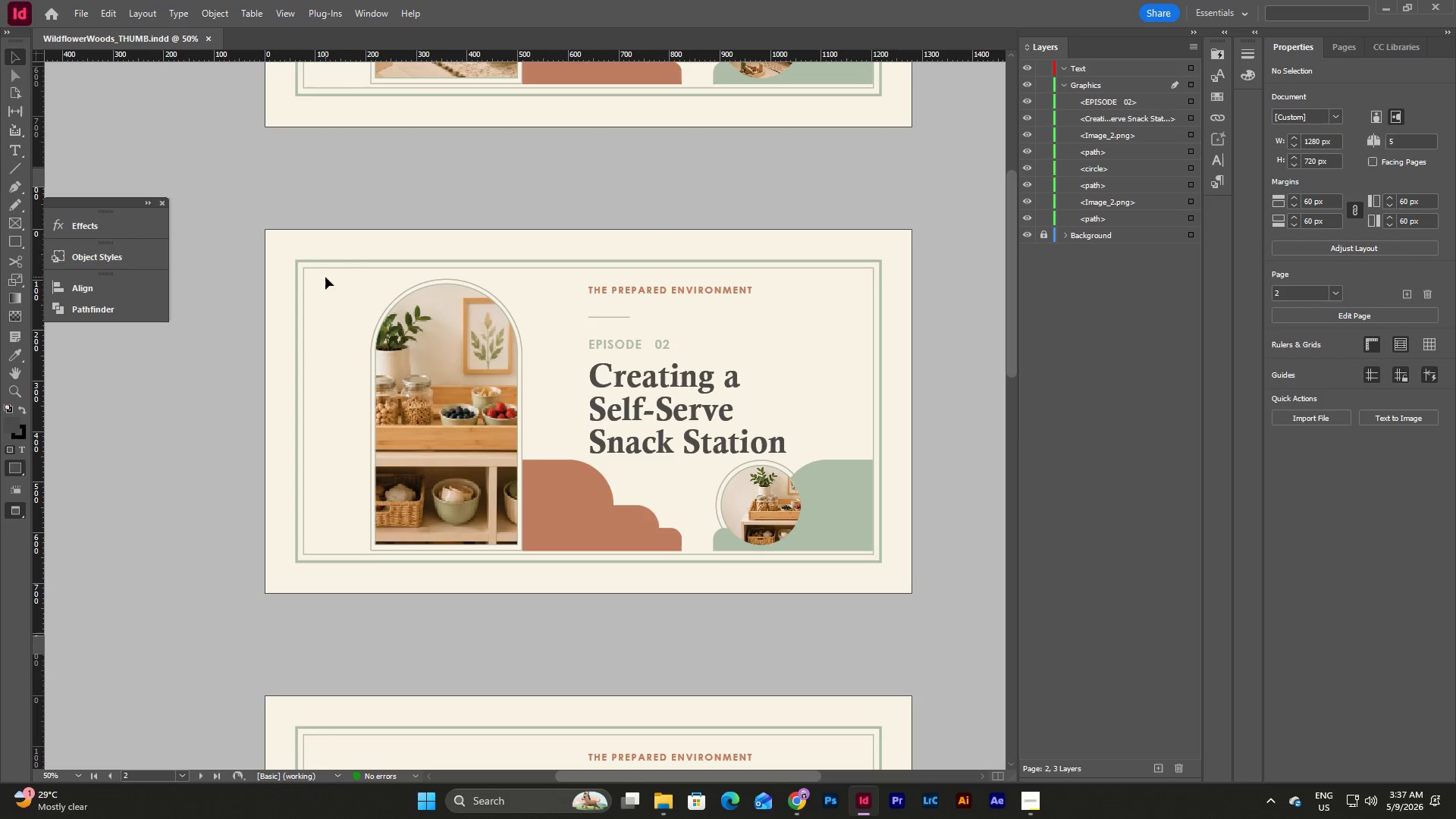 
left_click_drag(start_coordinate=[325, 277], to_coordinate=[901, 574])
 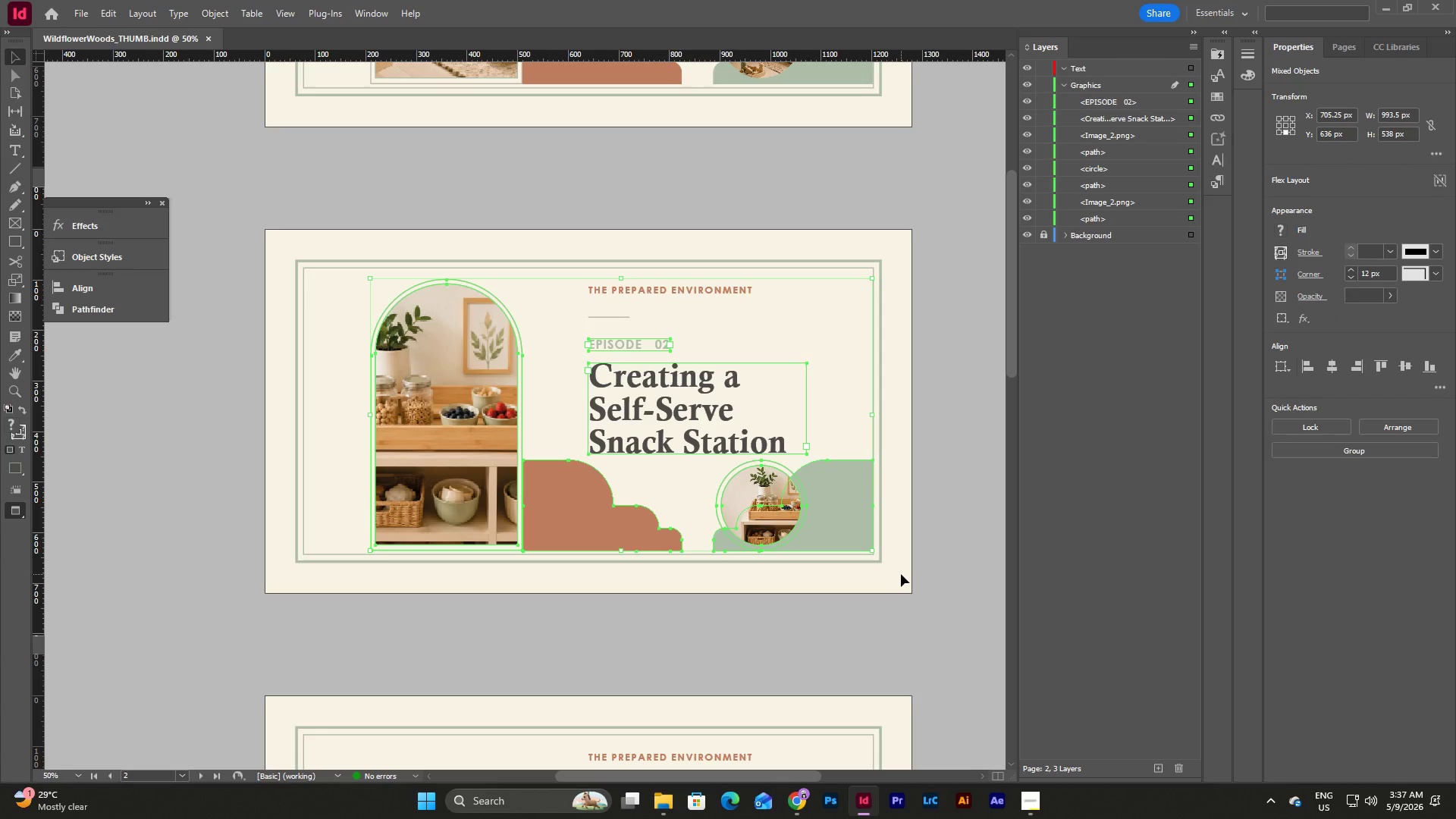 
key(Control+C)
 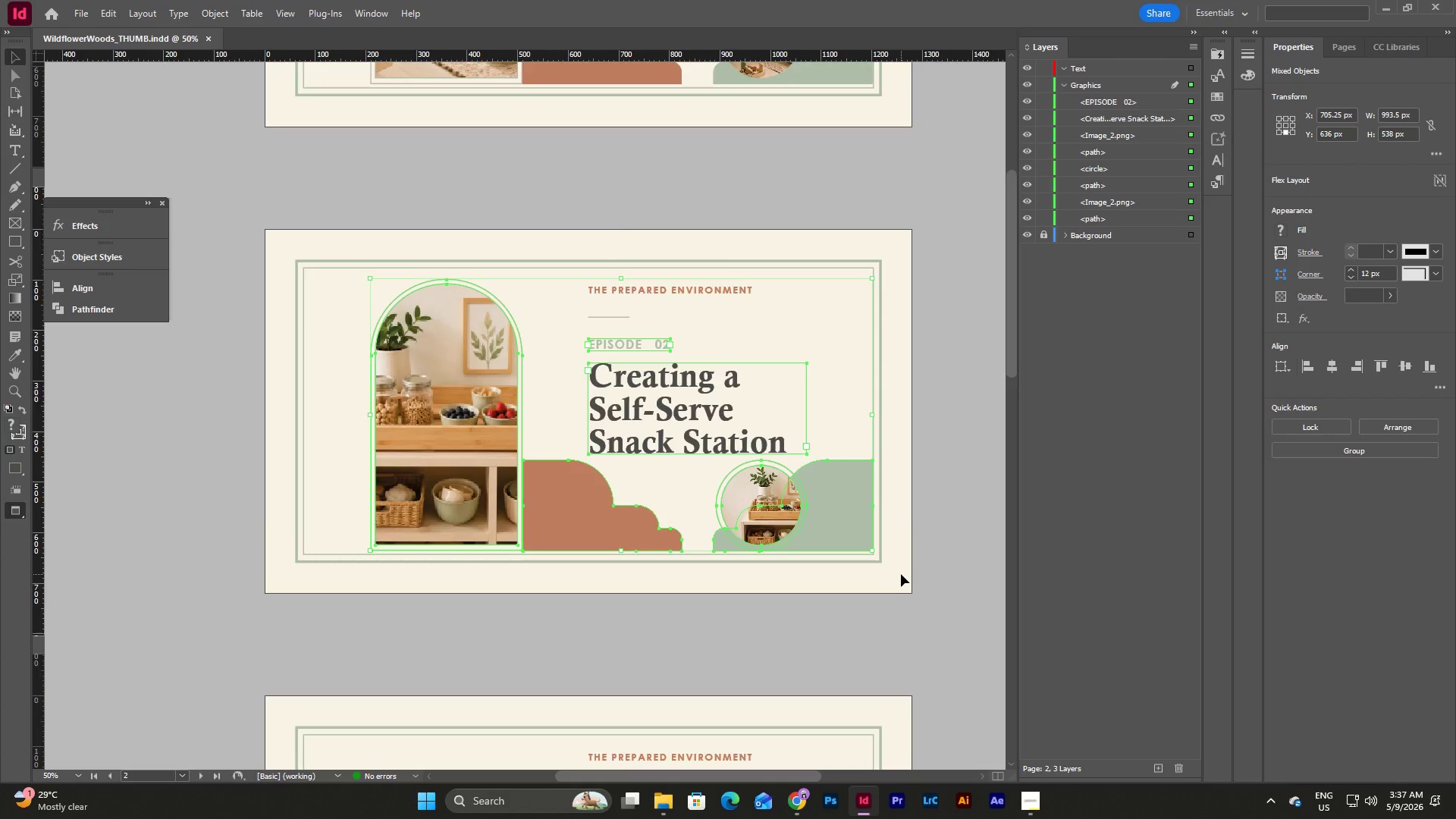 
scroll: coordinate [901, 574], scroll_direction: down, amount: 7.0
 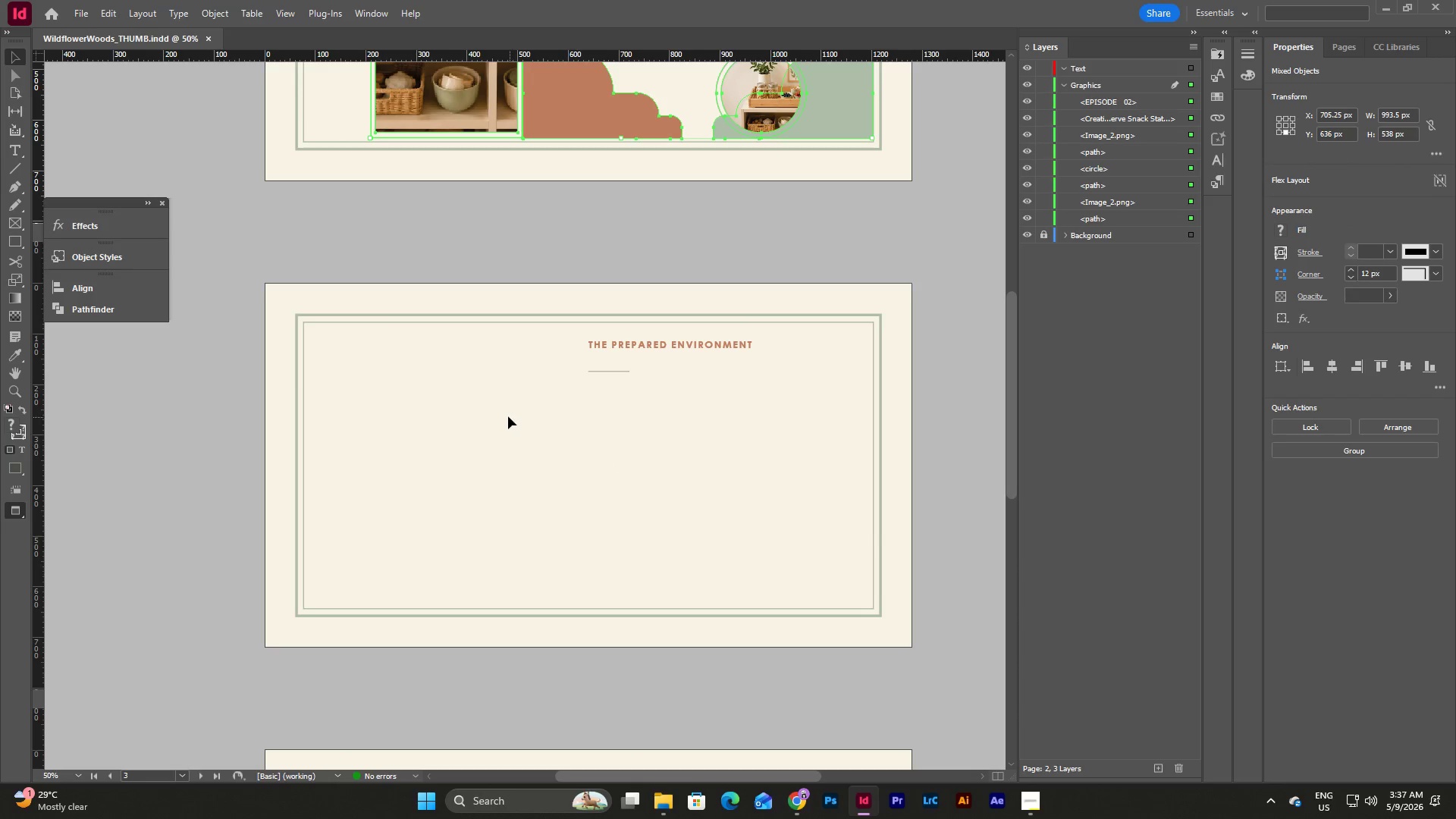 
left_click([508, 416])
 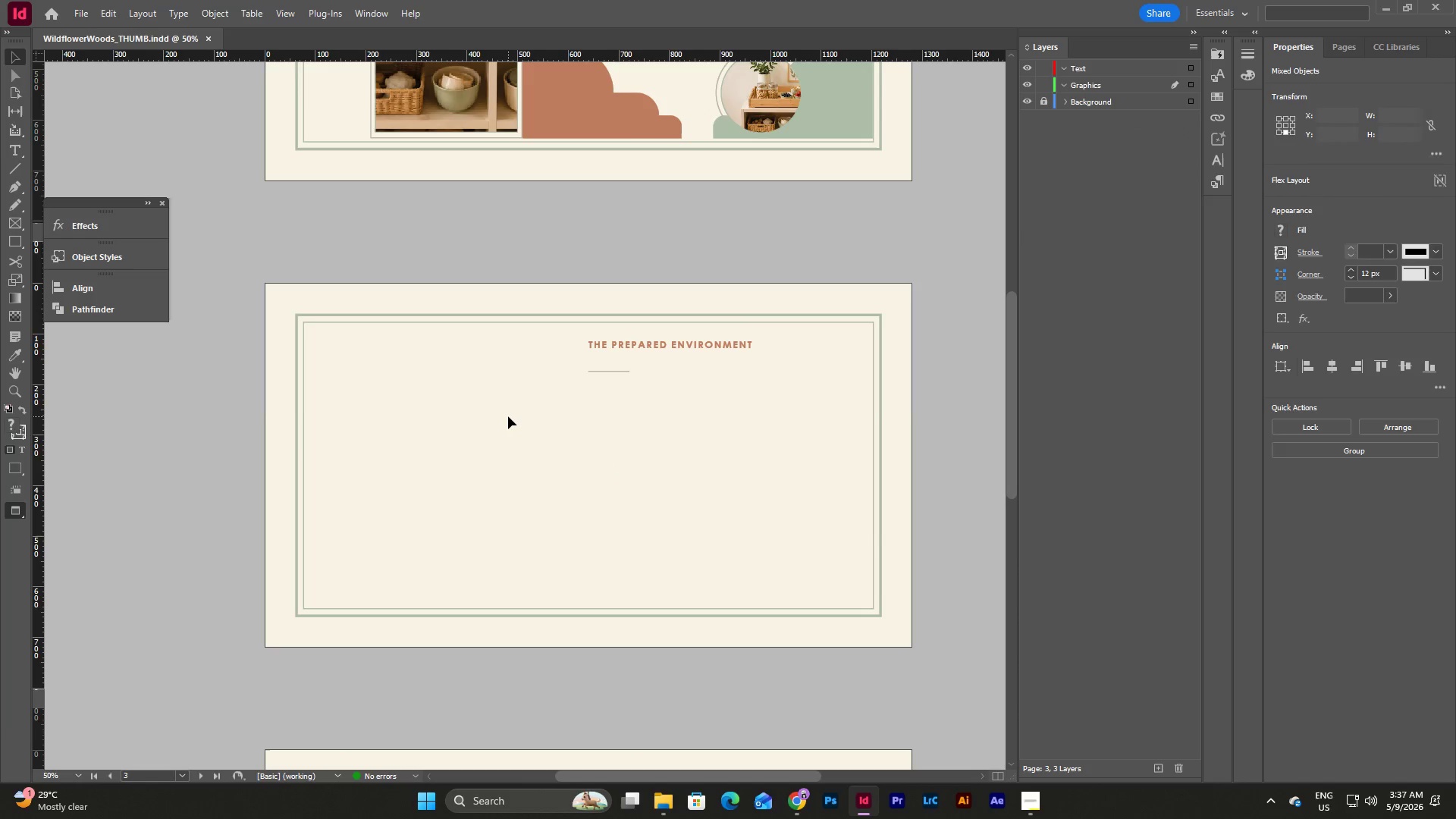 
key(Control+V)
 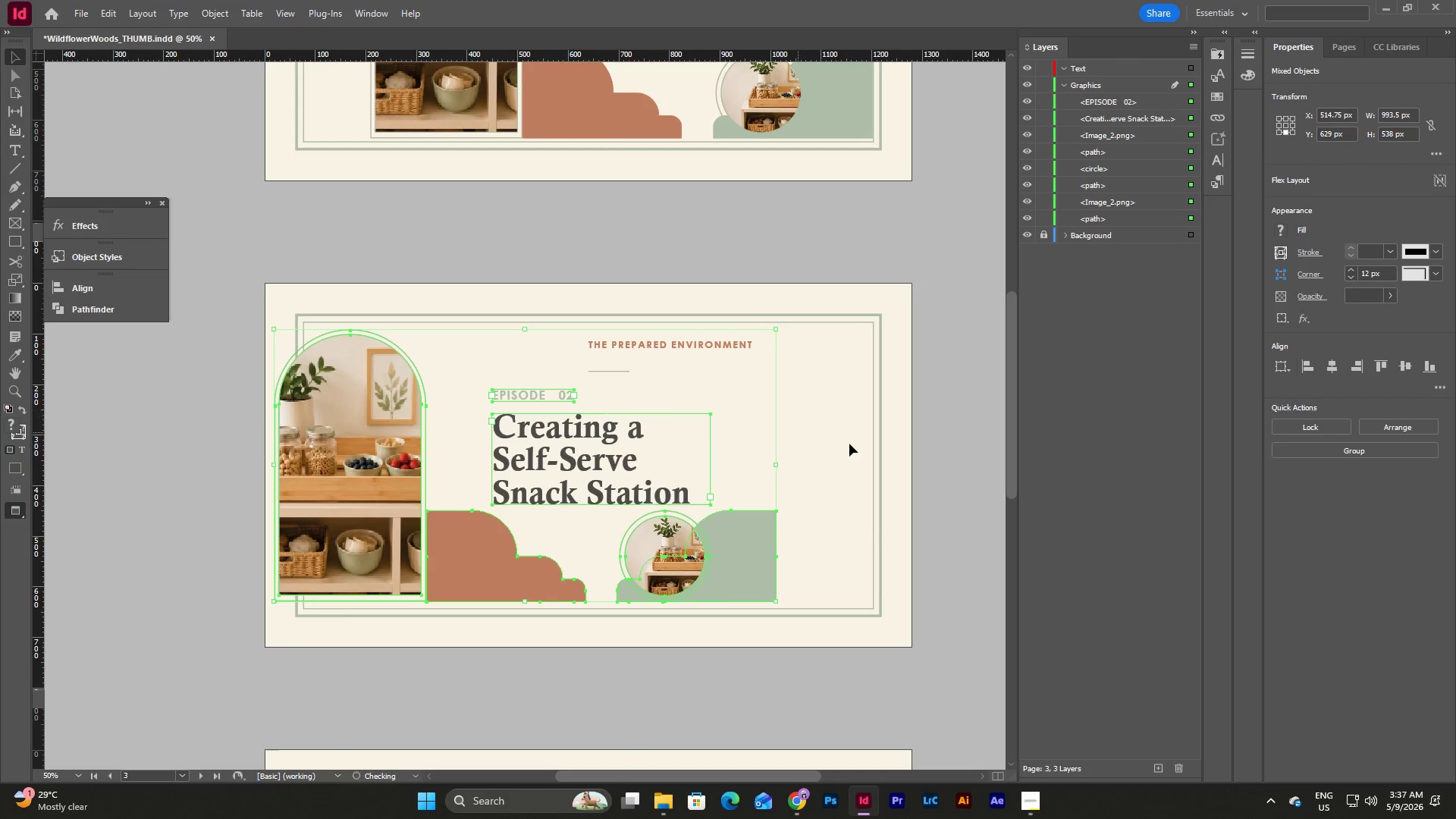 
scroll: coordinate [849, 444], scroll_direction: up, amount: 8.0
 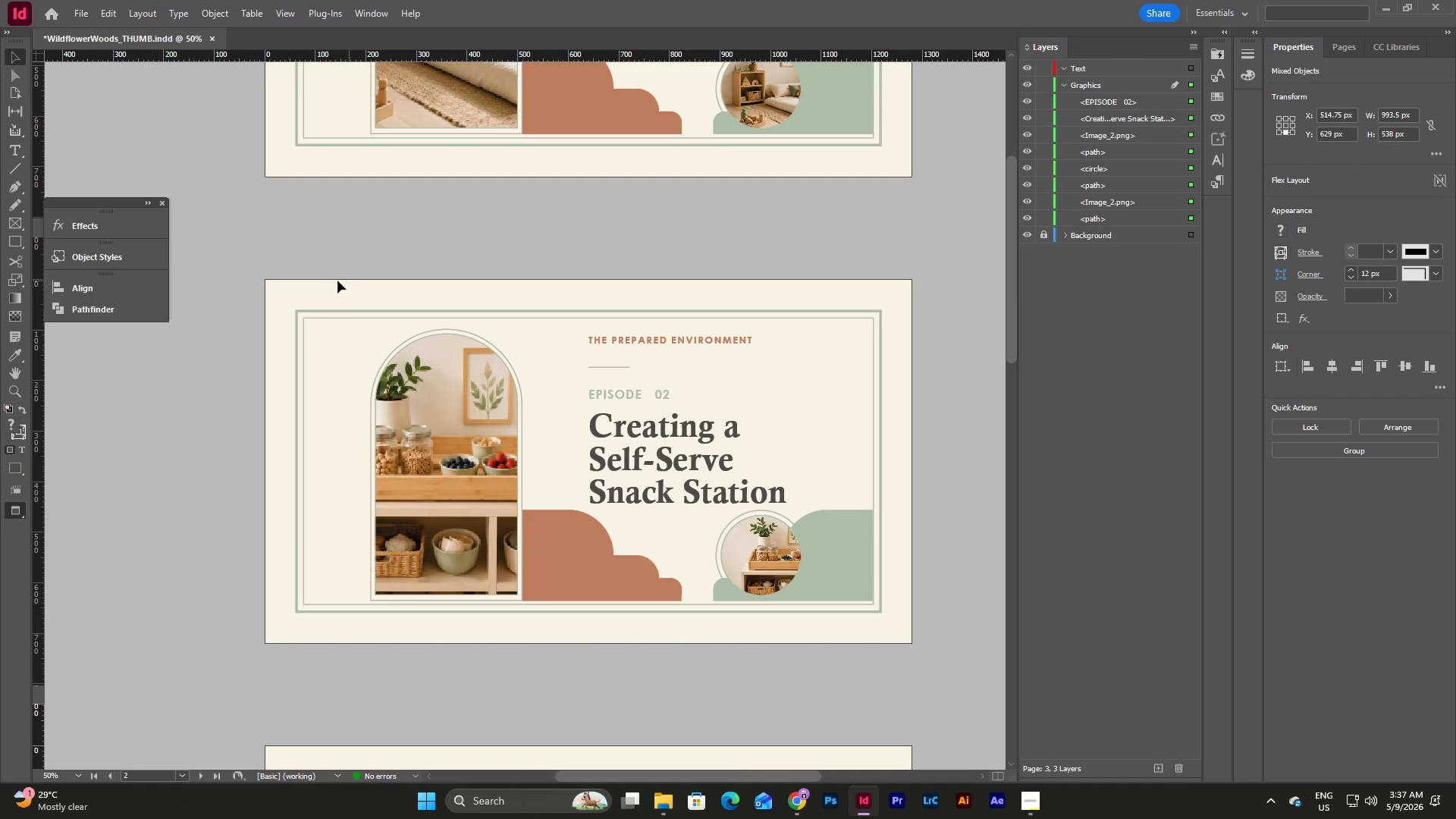 
left_click_drag(start_coordinate=[336, 281], to_coordinate=[946, 638])
 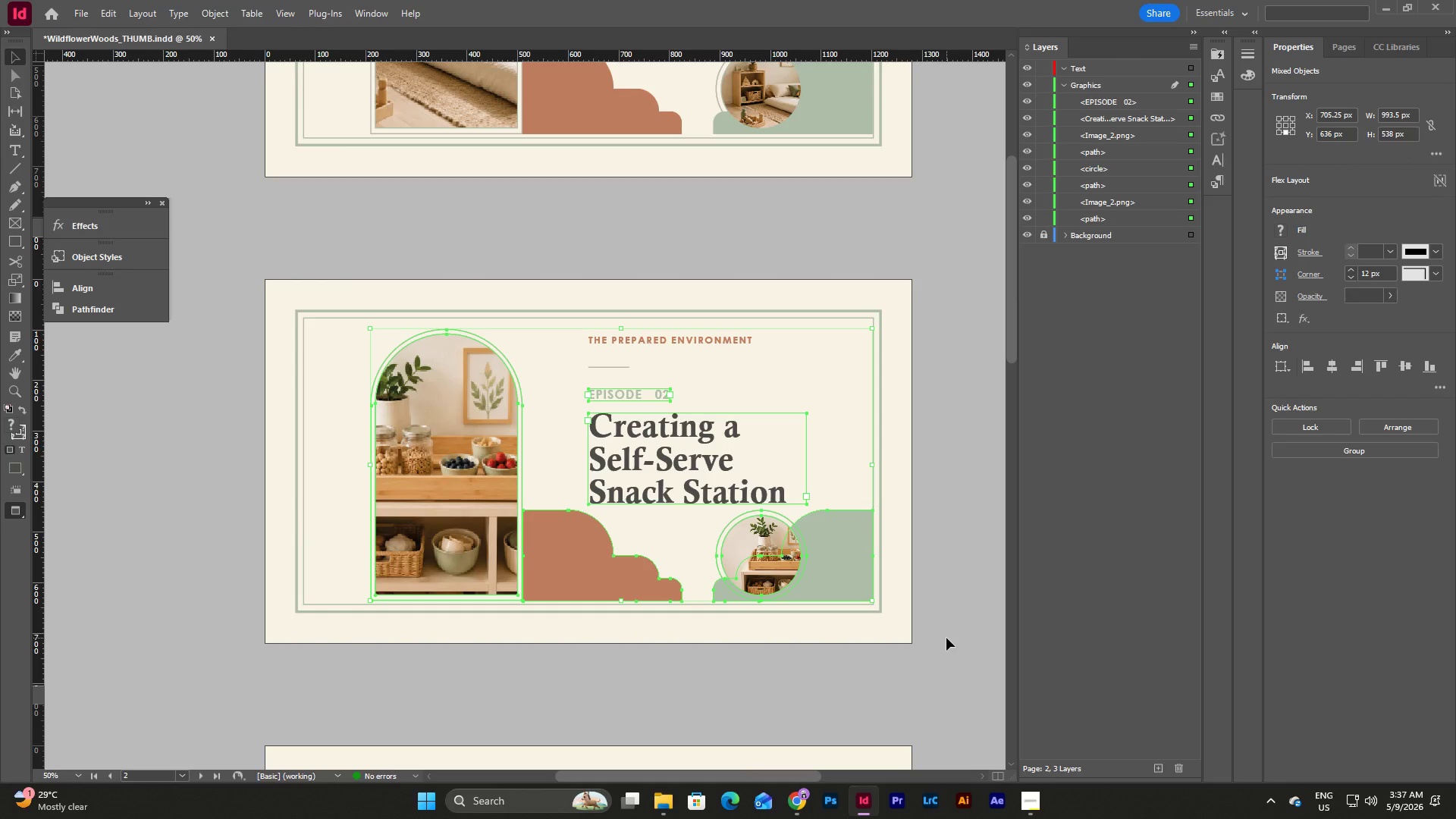 
scroll: coordinate [946, 638], scroll_direction: down, amount: 1.0
 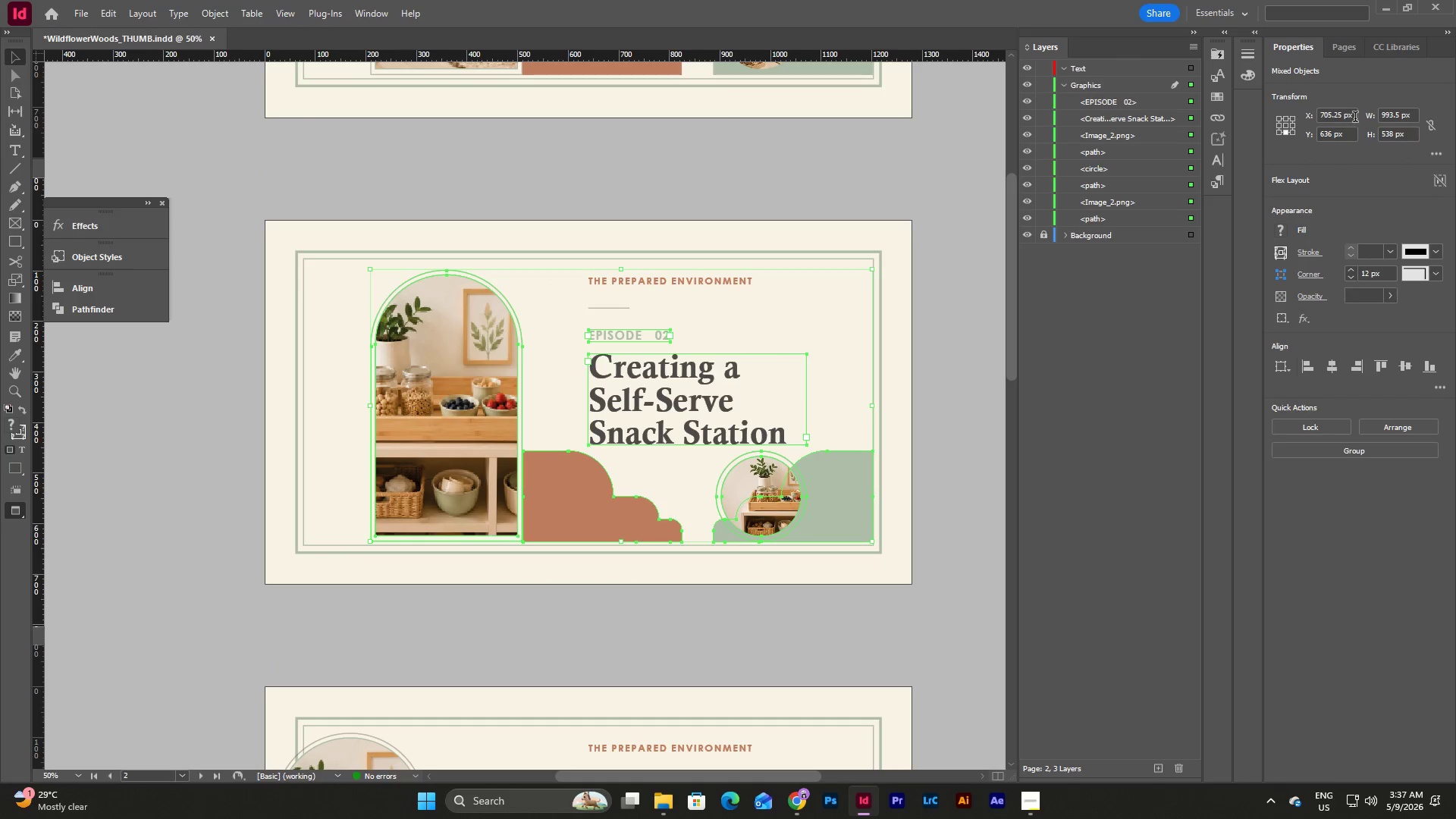 
left_click_drag(start_coordinate=[1355, 118], to_coordinate=[1302, 115])
 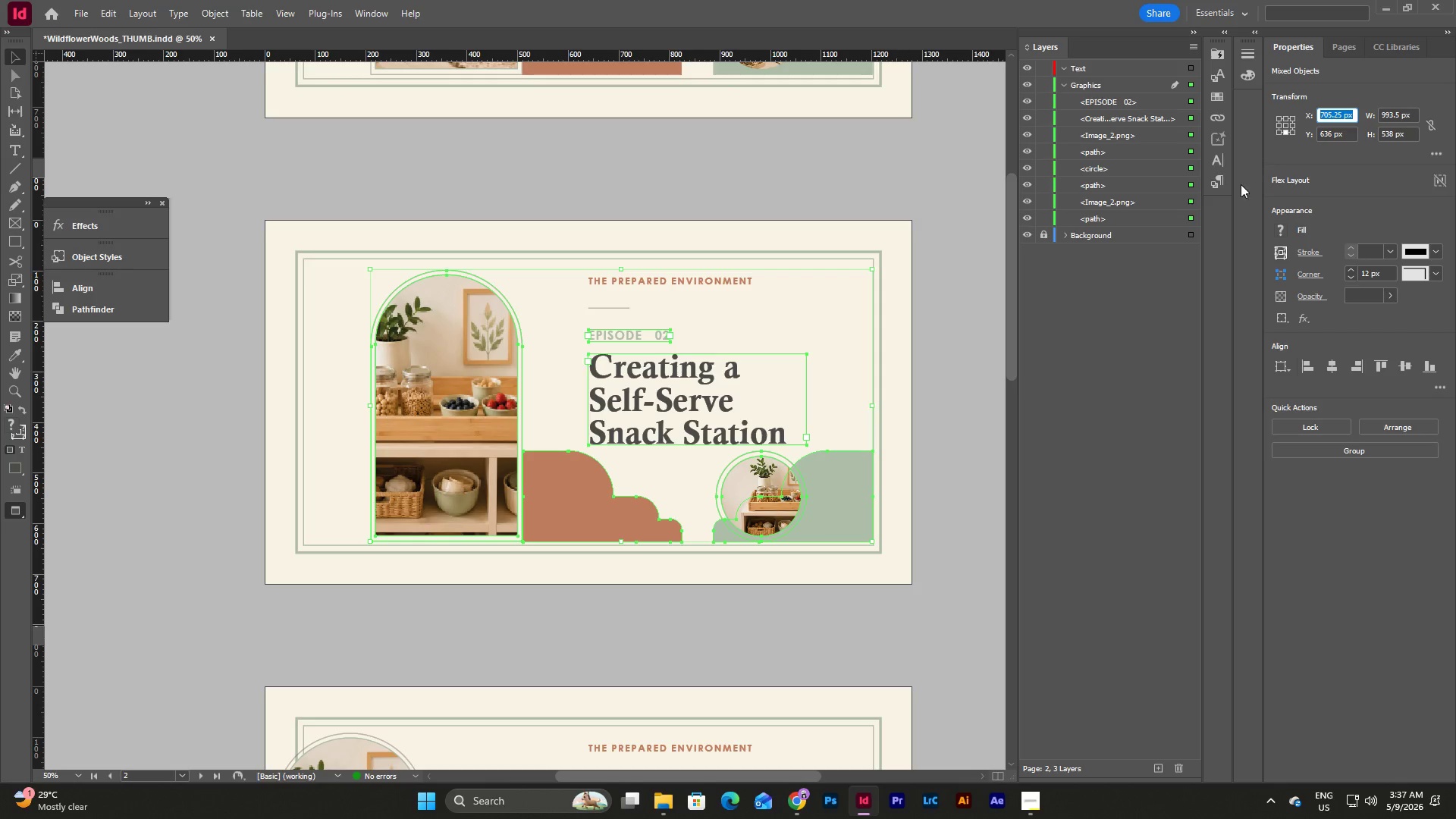 
key(Control+C)
 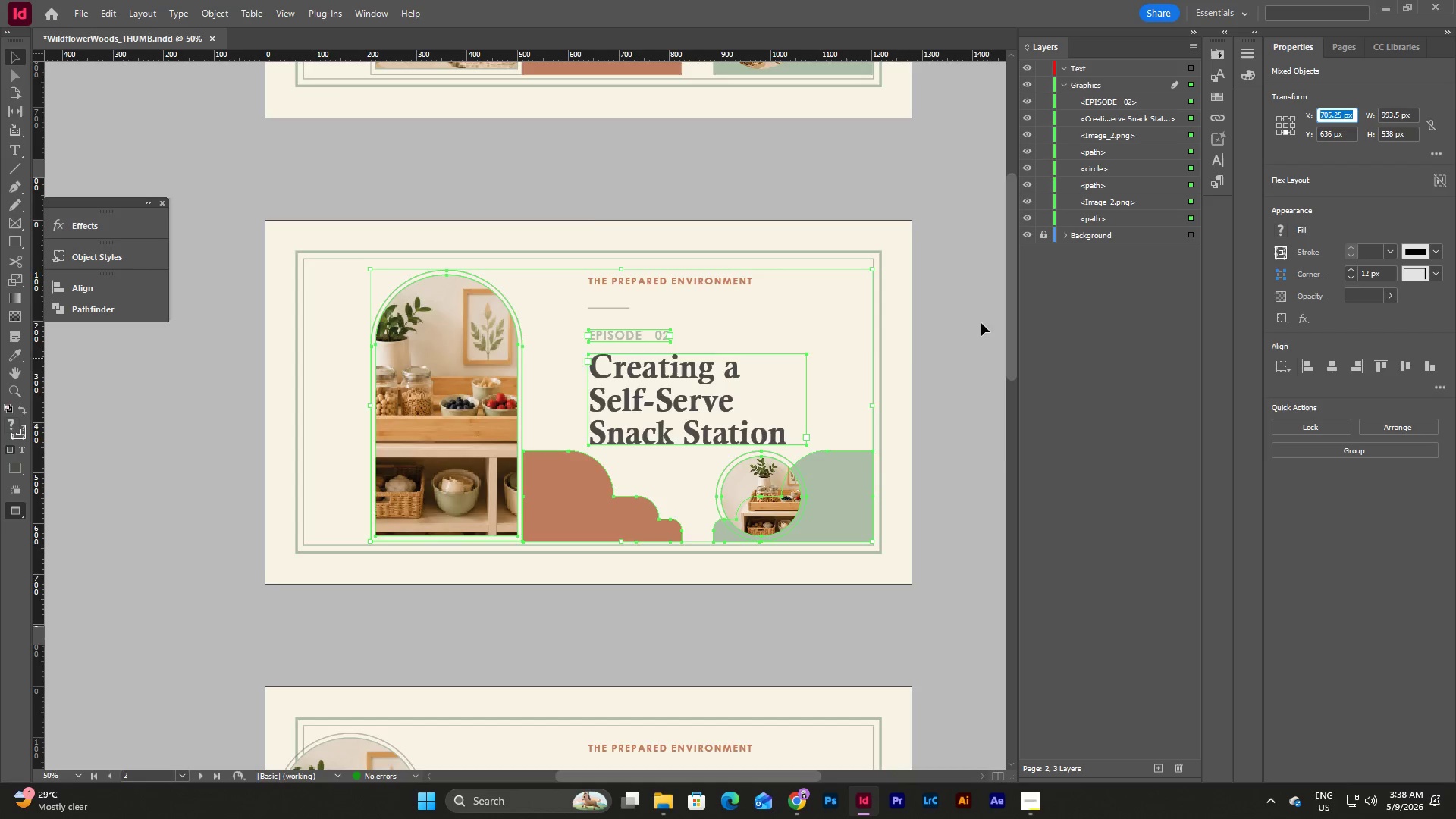 
scroll: coordinate [976, 308], scroll_direction: down, amount: 7.0
 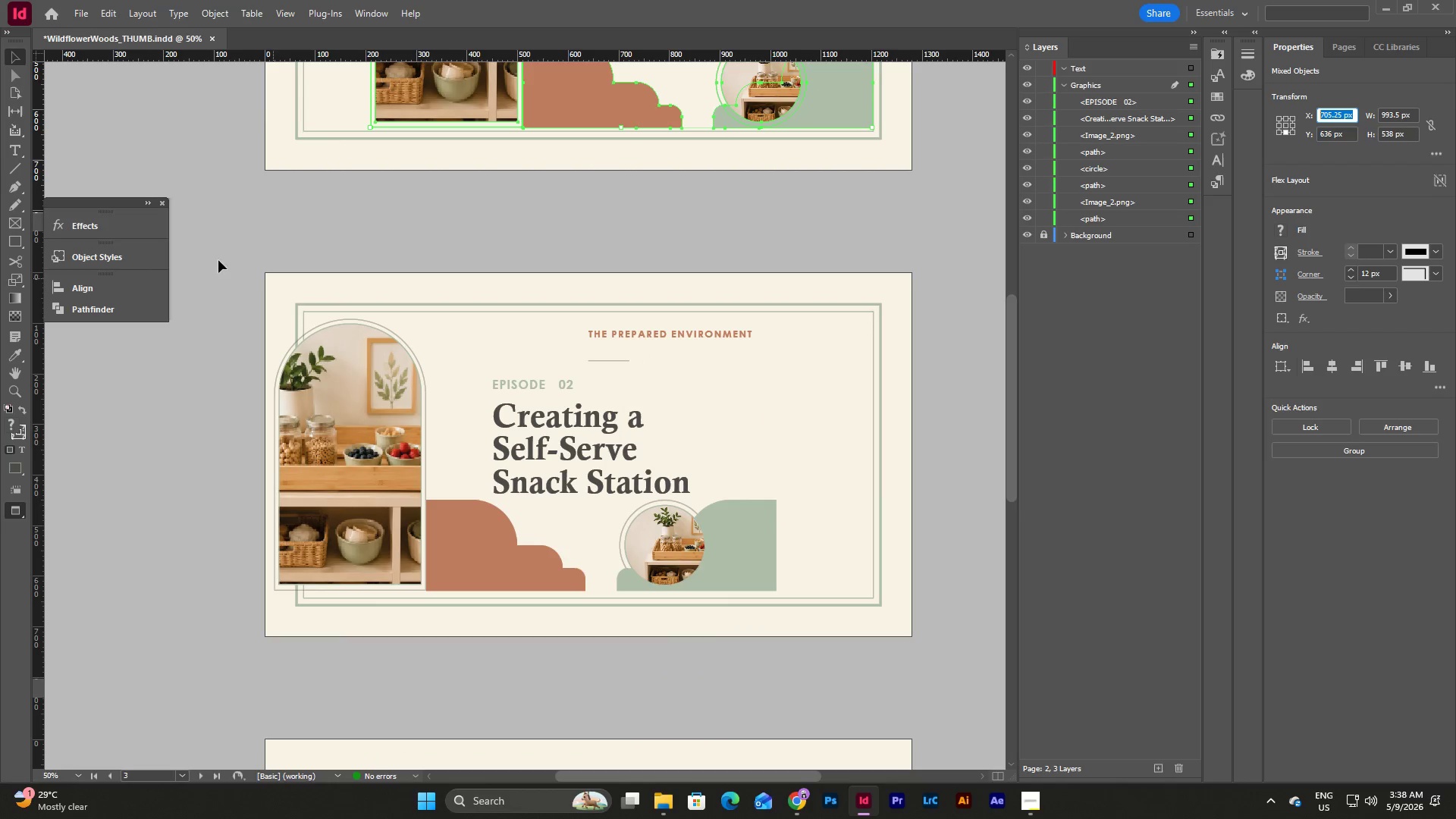 
left_click_drag(start_coordinate=[181, 251], to_coordinate=[995, 655])
 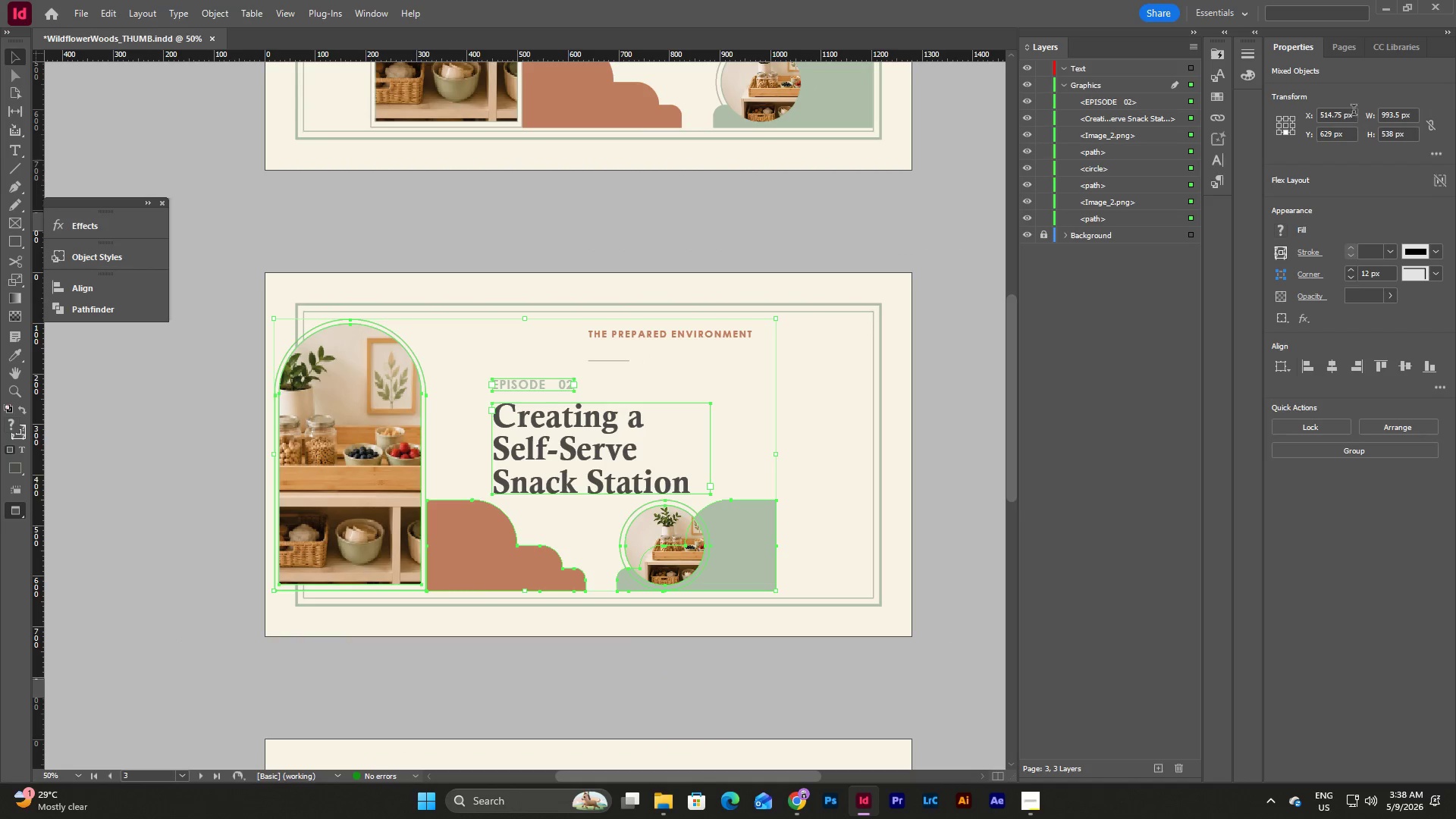 
left_click_drag(start_coordinate=[1353, 116], to_coordinate=[1302, 116])
 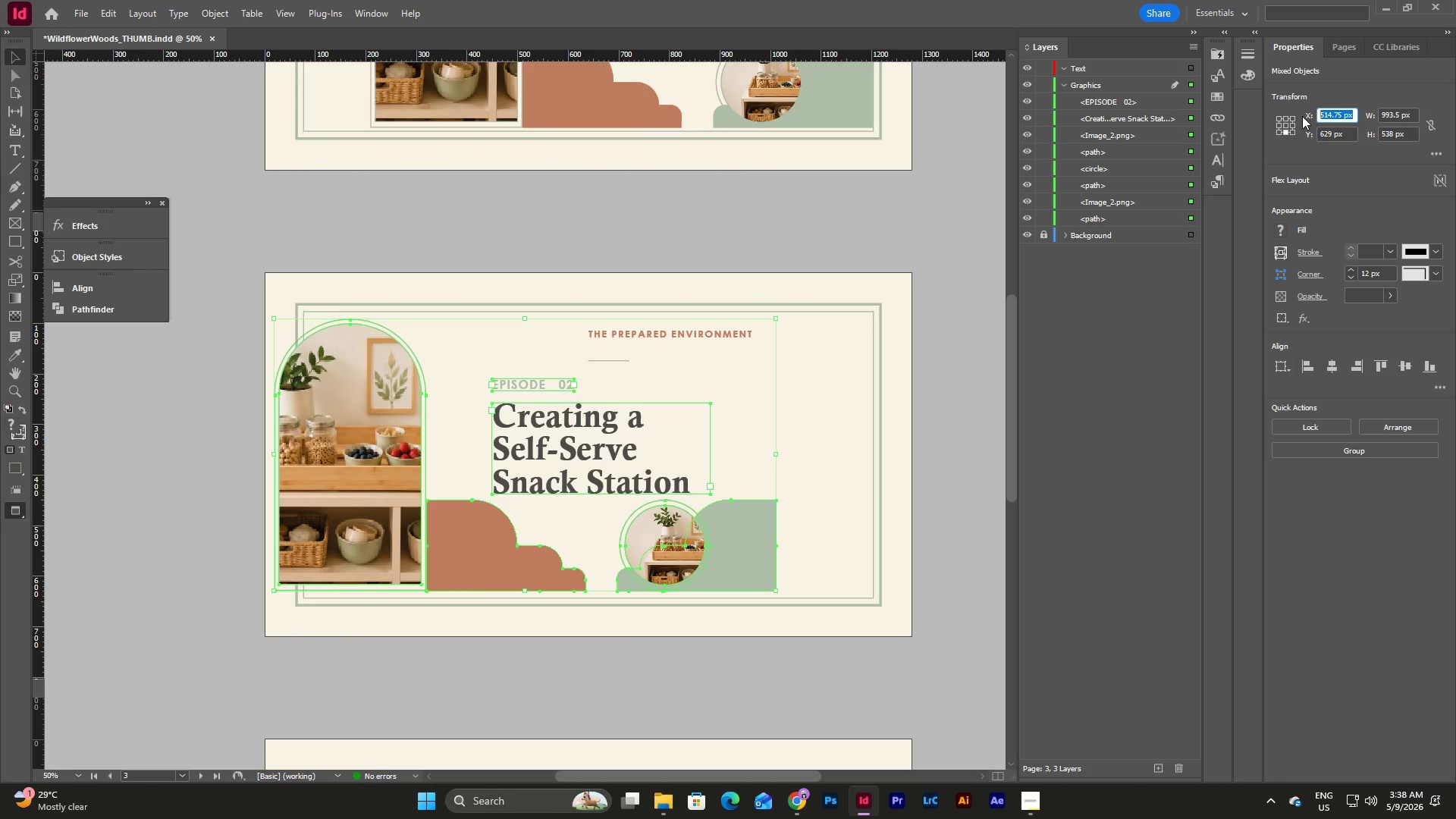 
key(Control+V)
 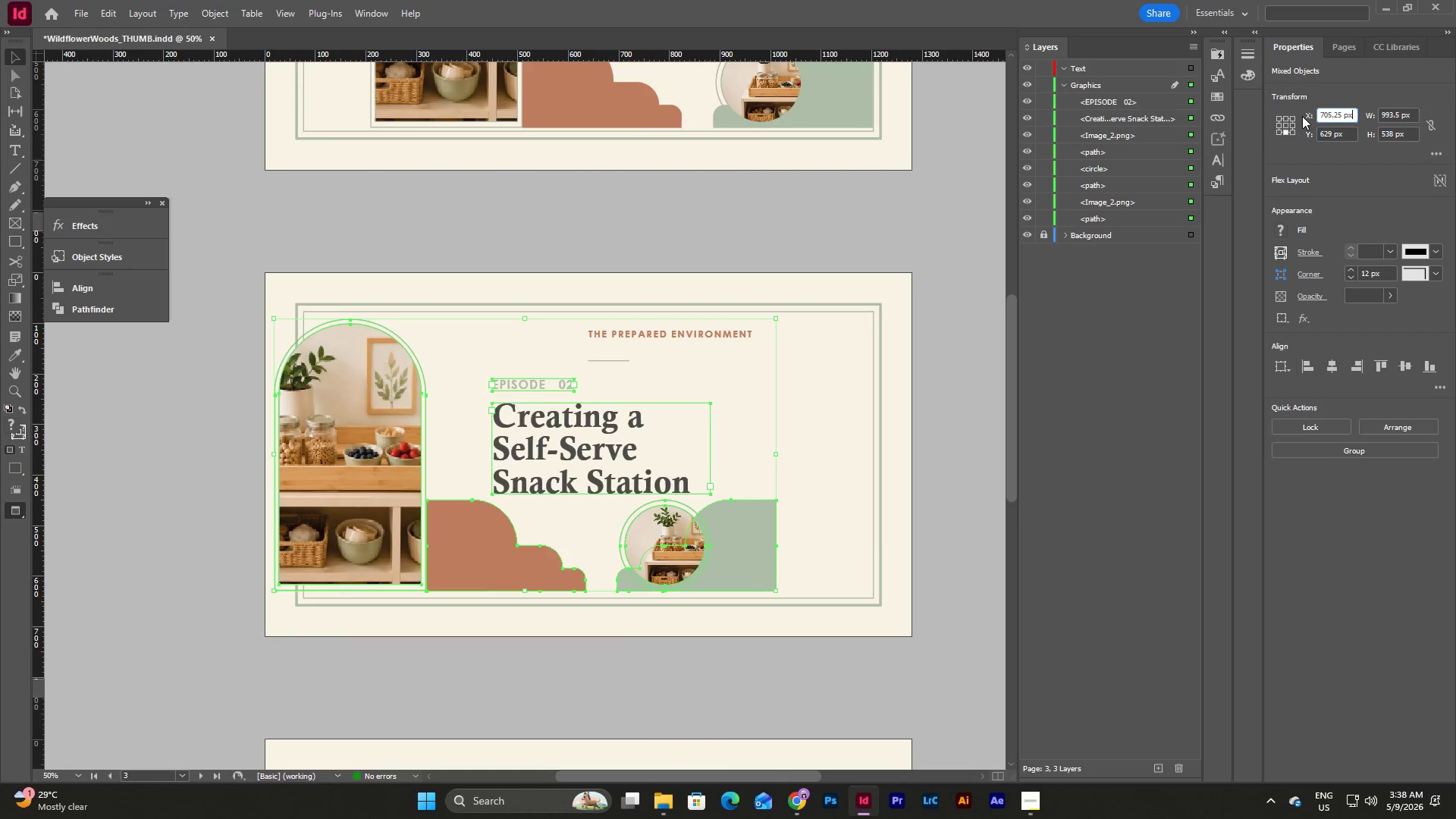 
key(NumpadEnter)
 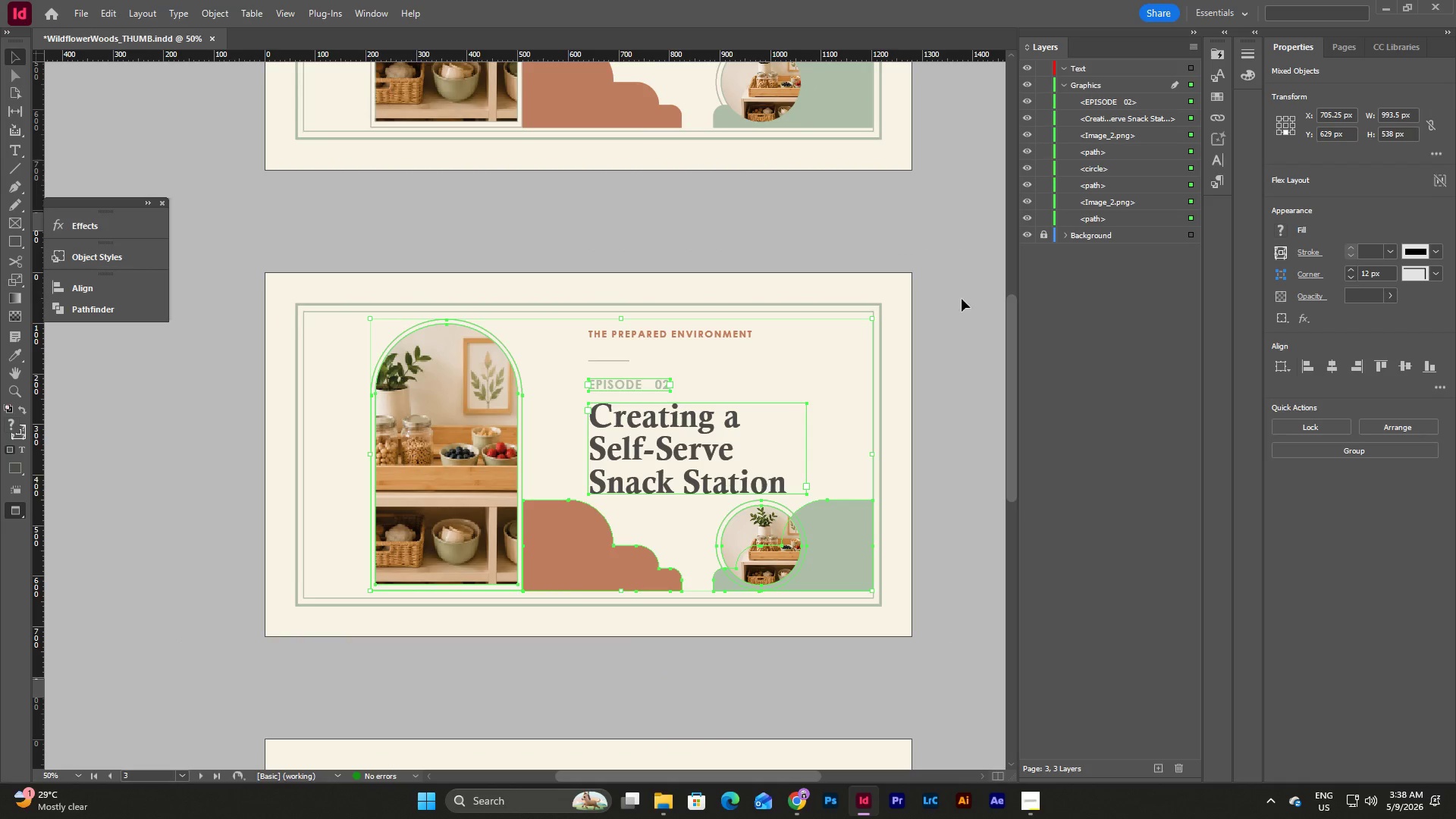 
left_click([930, 436])
 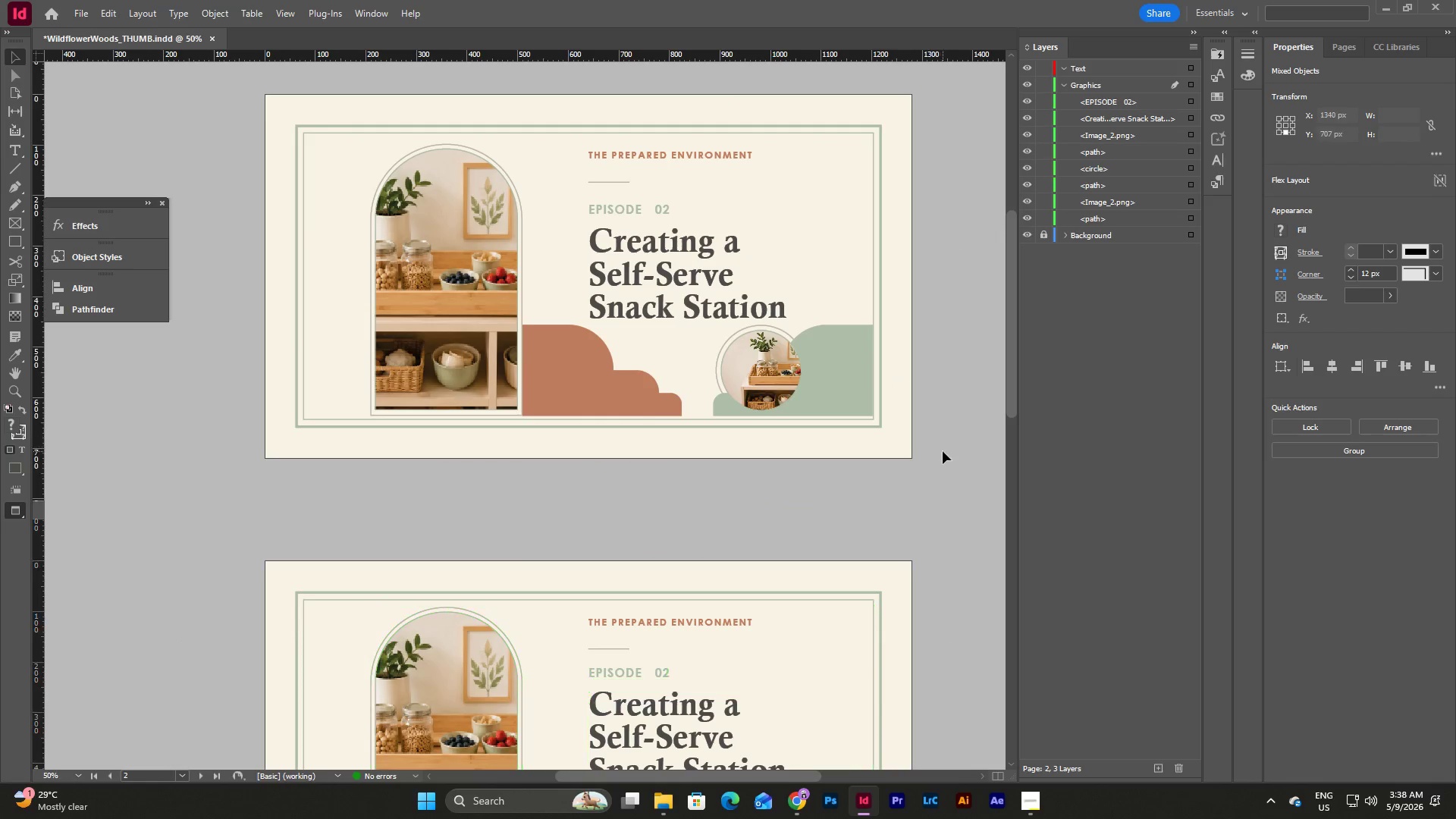 
scroll: coordinate [896, 372], scroll_direction: up, amount: 5.0
 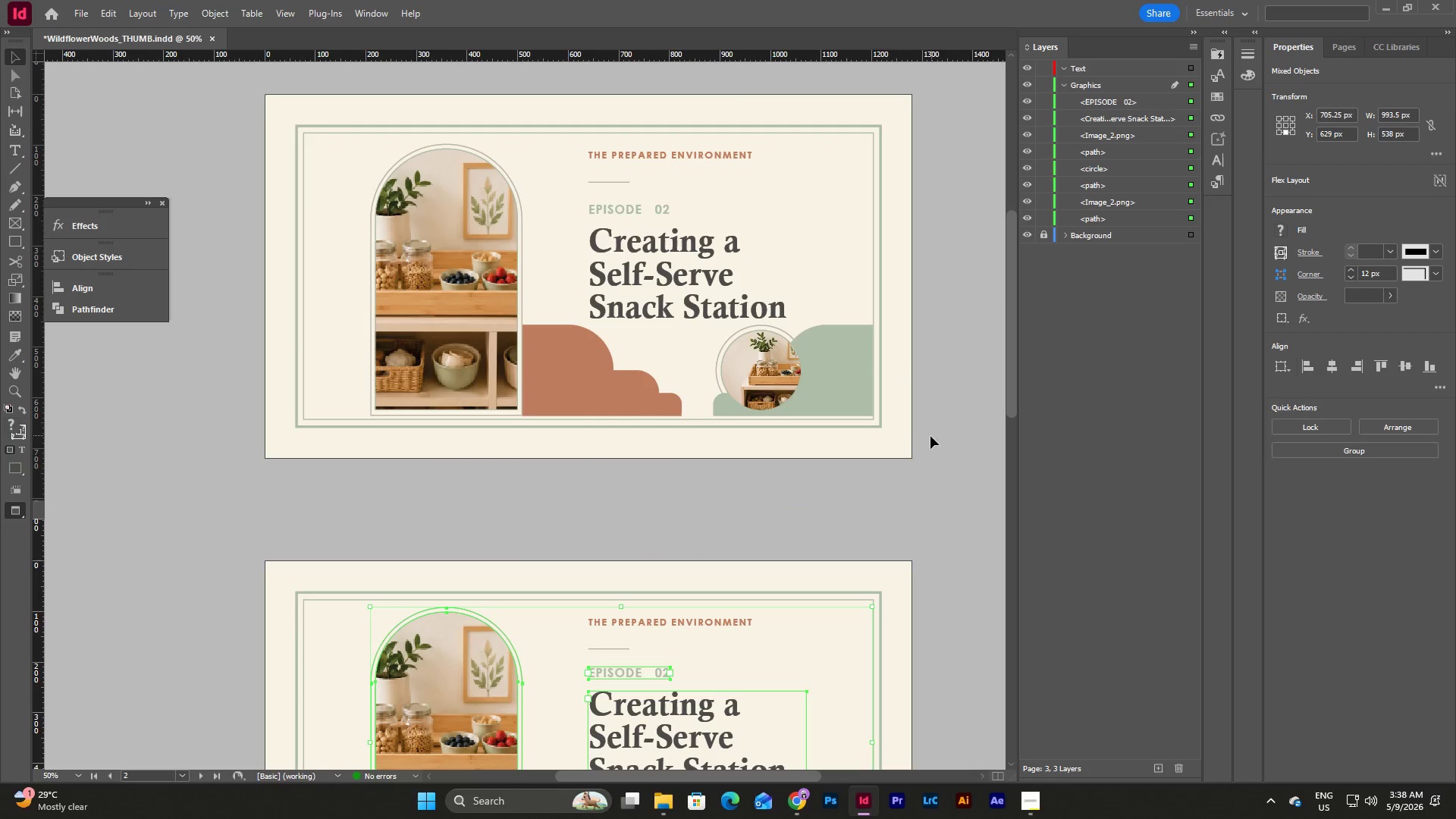 
left_click_drag(start_coordinate=[943, 451], to_coordinate=[310, 115])
 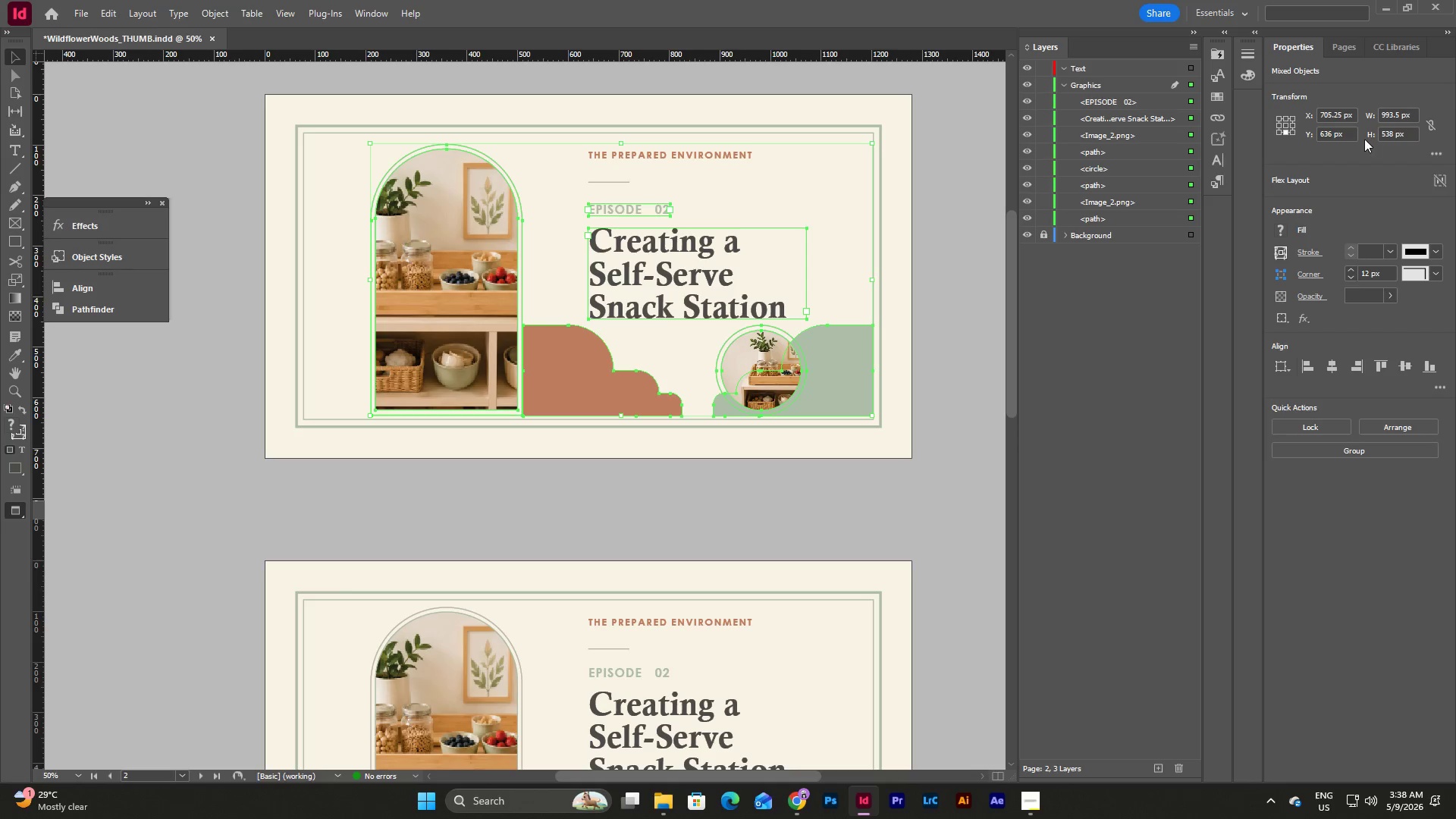 
left_click_drag(start_coordinate=[1351, 132], to_coordinate=[1285, 139])
 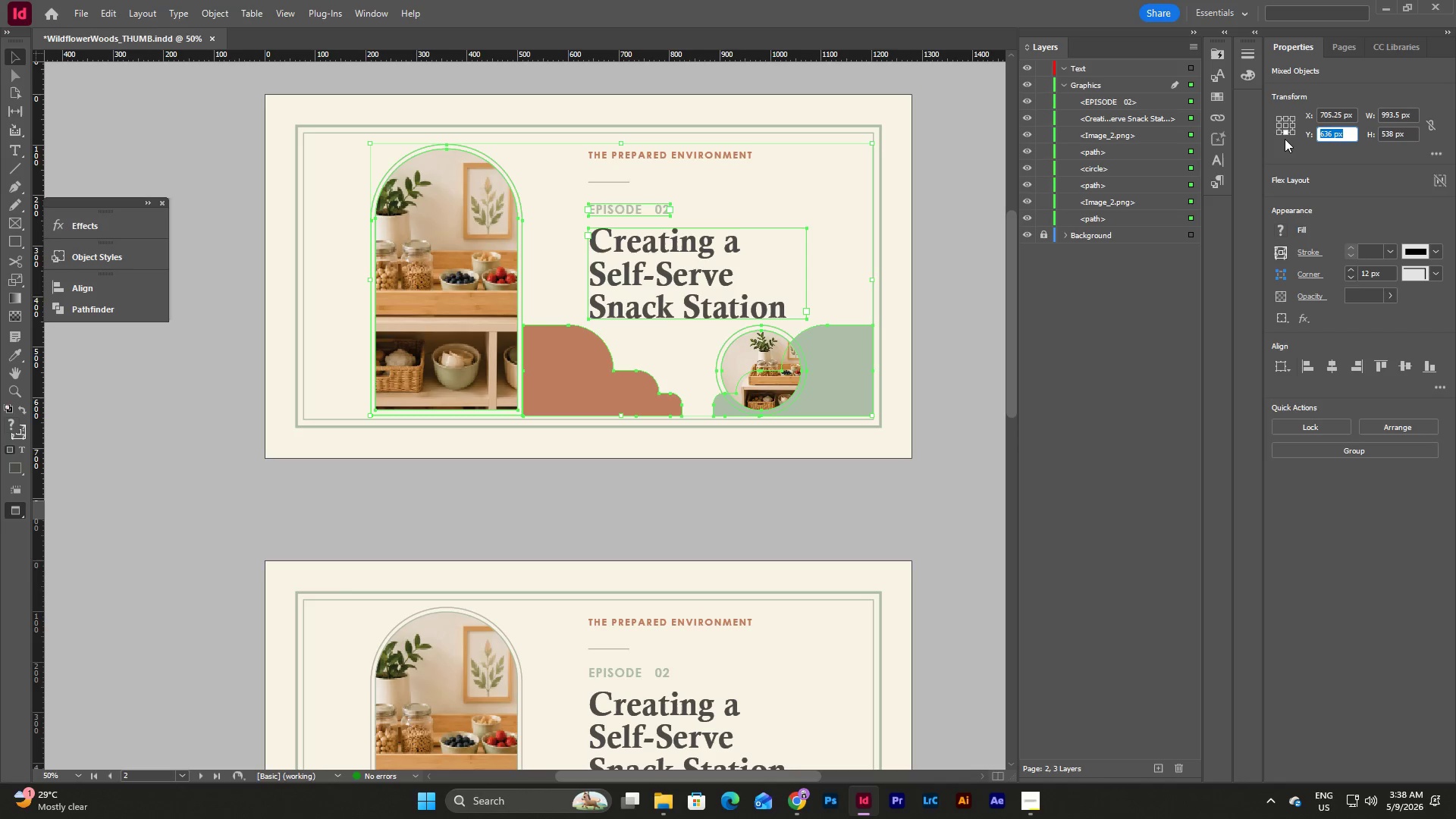 
key(Control+C)
 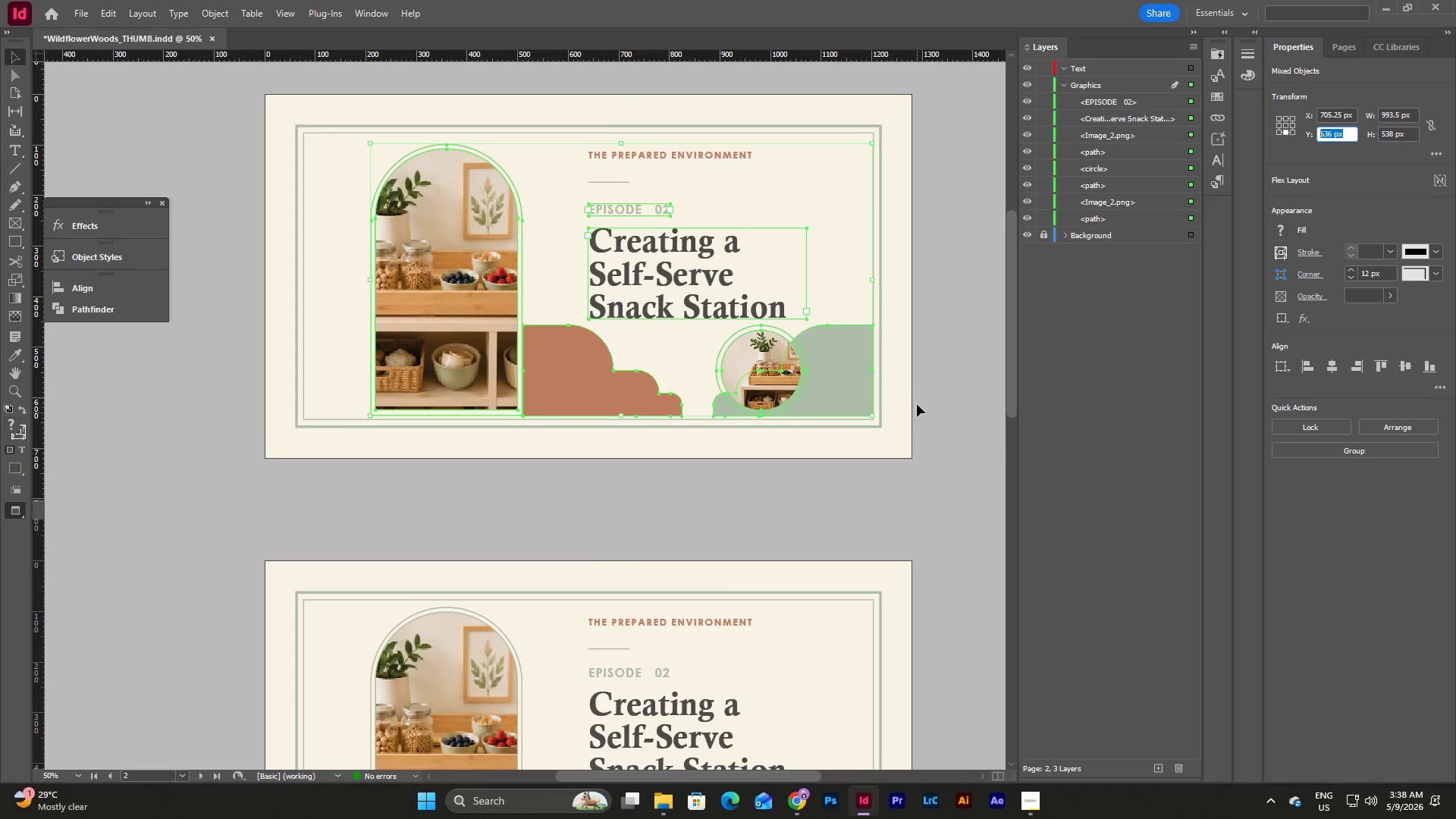 
scroll: coordinate [915, 388], scroll_direction: down, amount: 6.0
 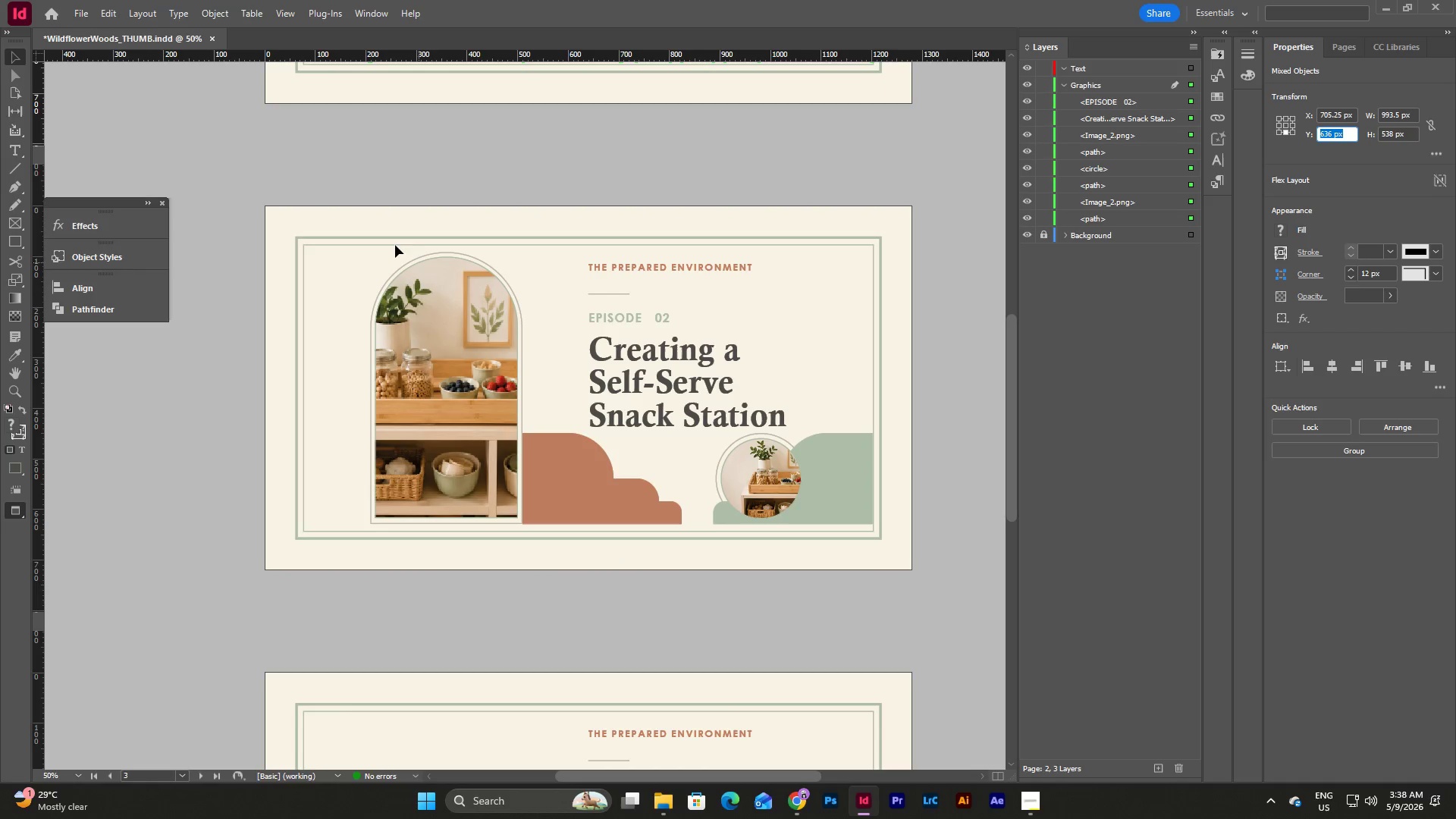 
left_click_drag(start_coordinate=[311, 207], to_coordinate=[955, 578])
 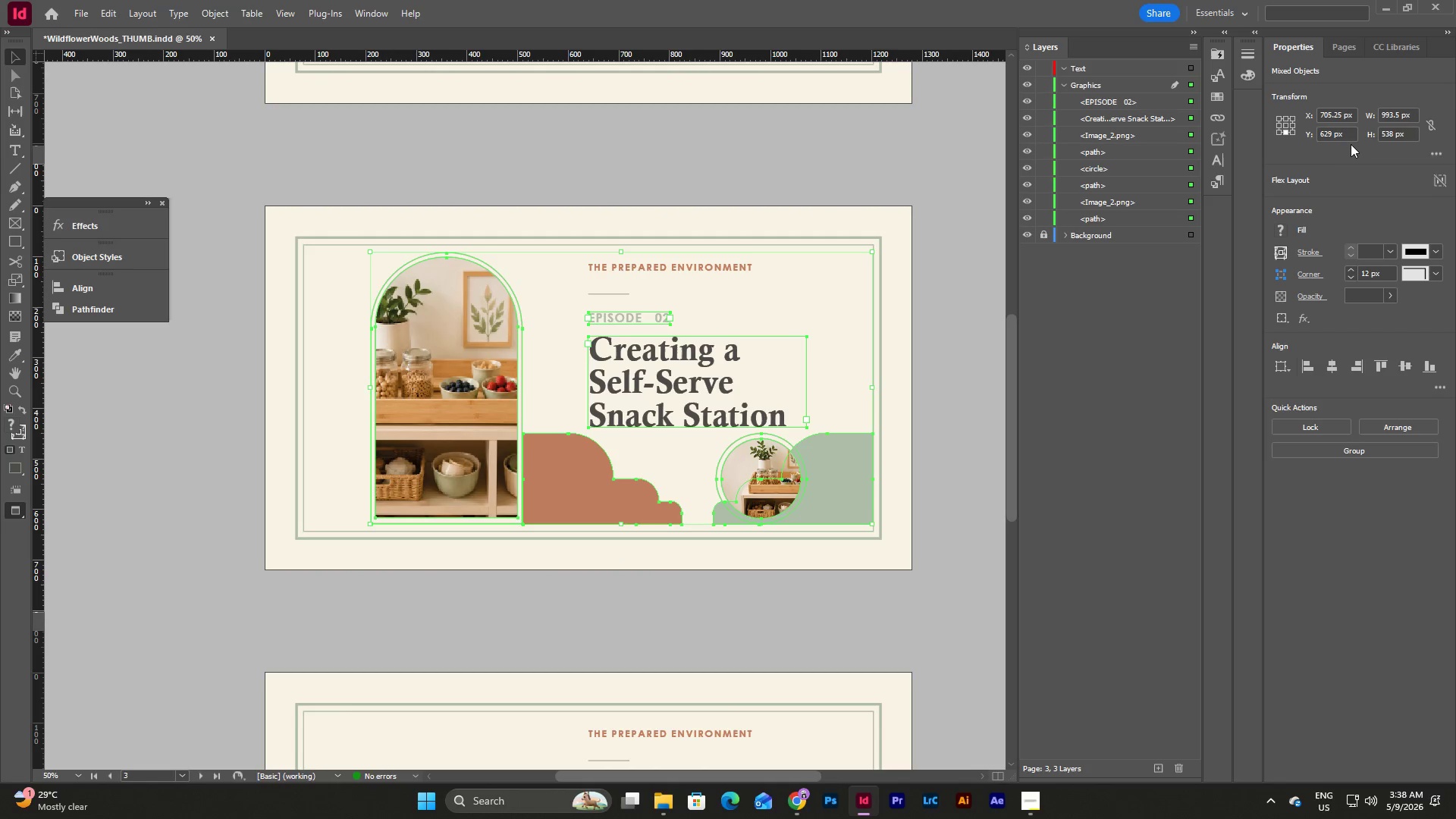 
left_click_drag(start_coordinate=[1354, 130], to_coordinate=[1307, 135])
 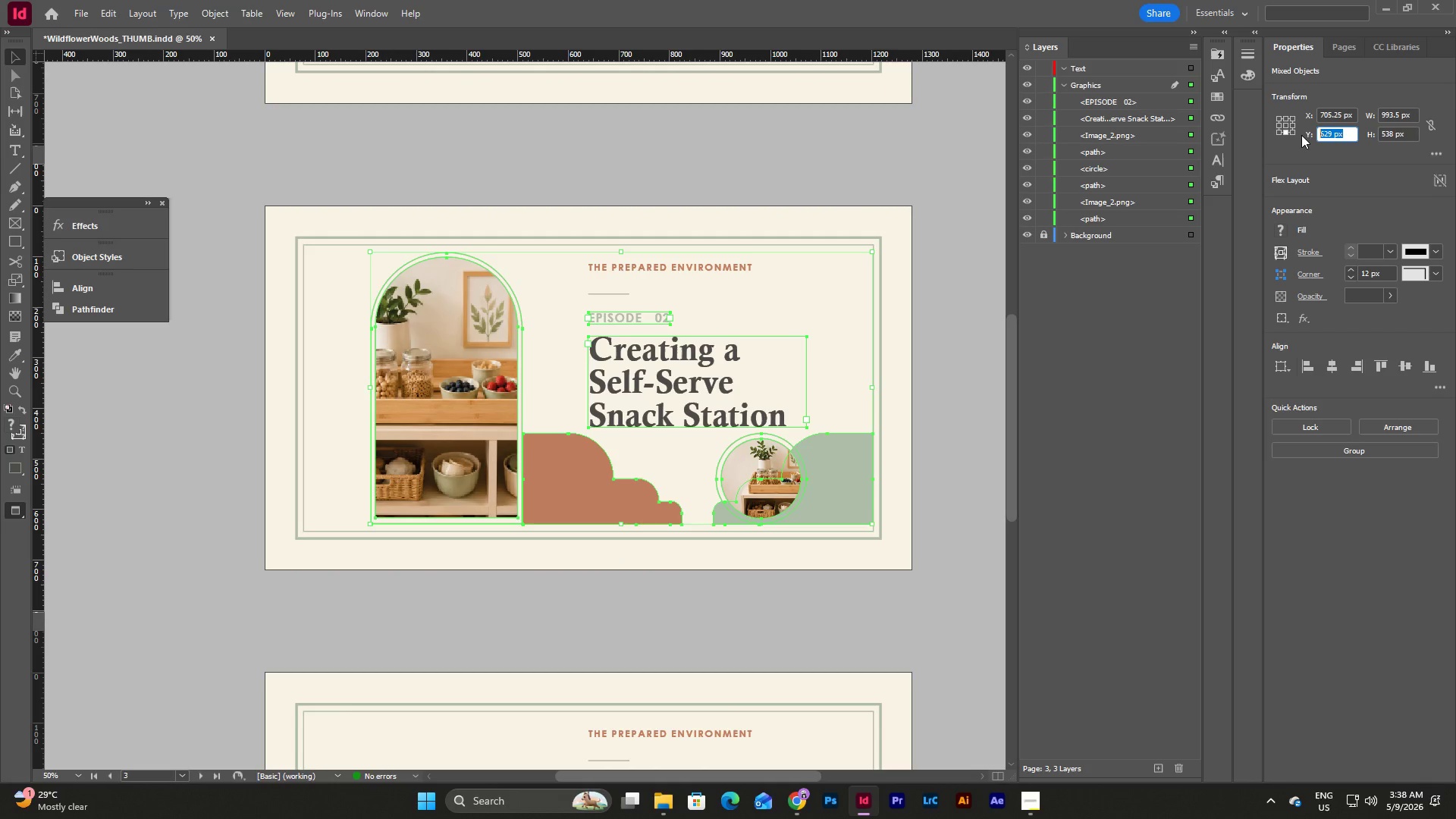 
key(Control+V)
 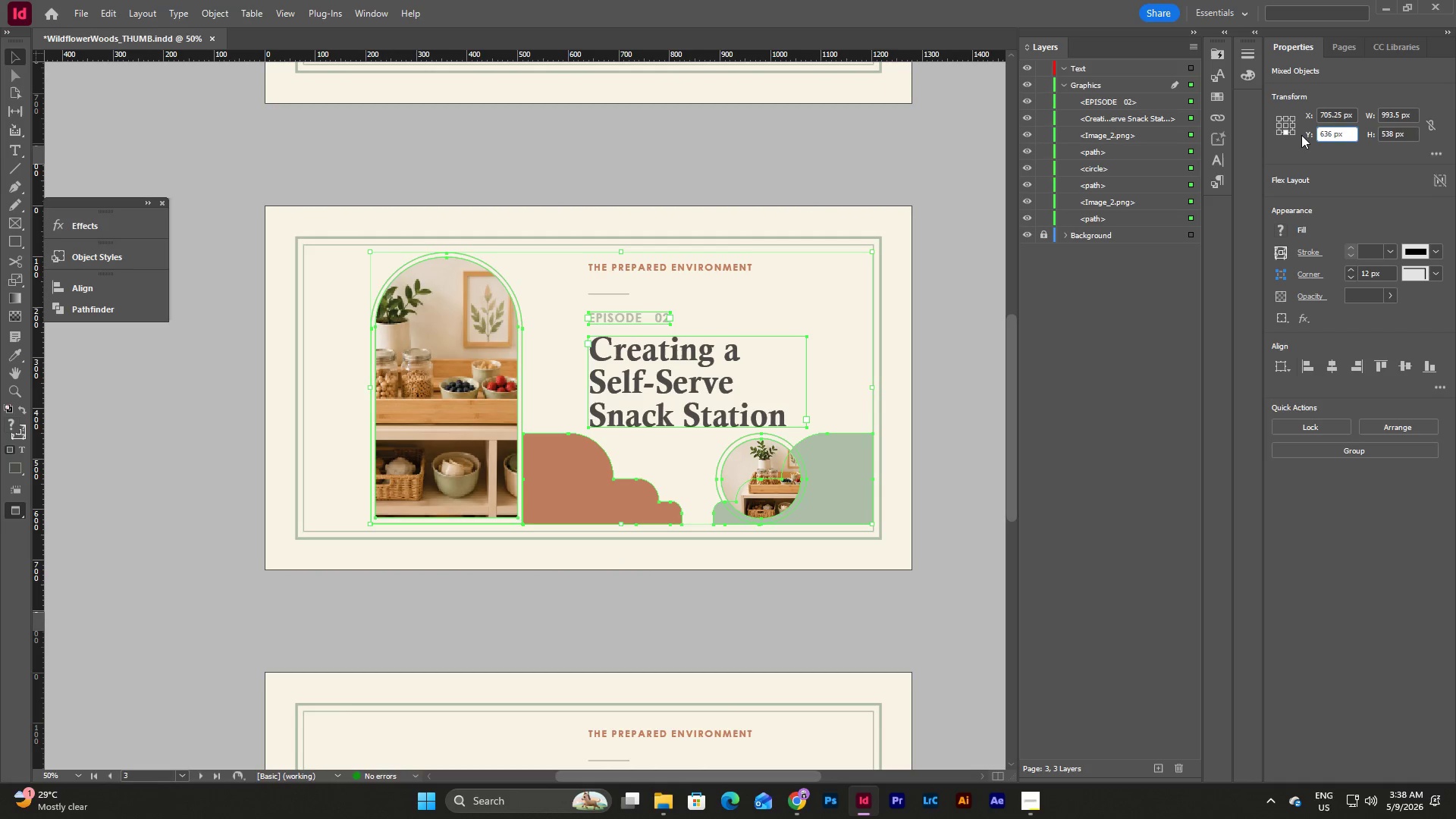 
key(NumpadEnter)
 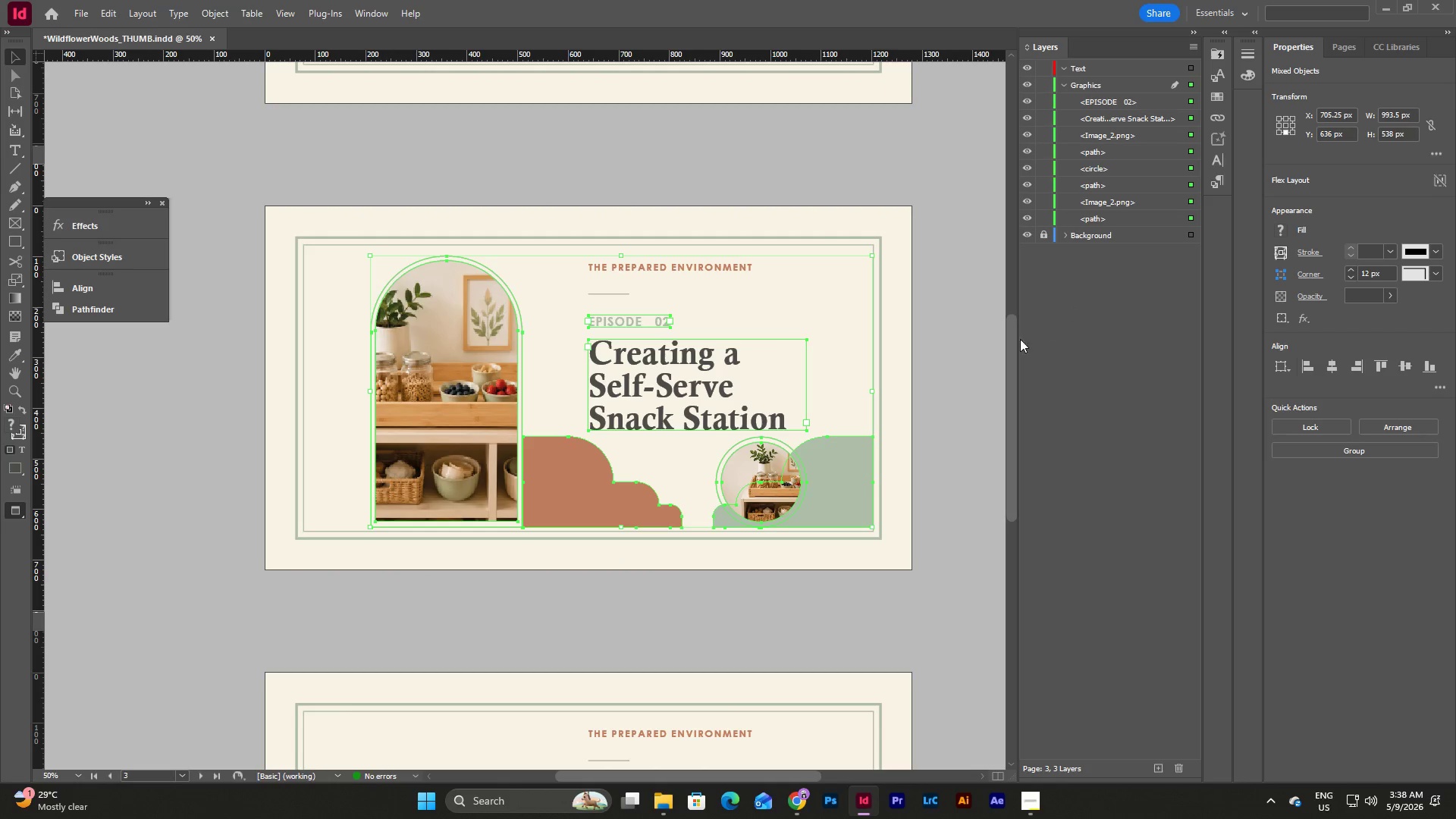 
left_click([915, 350])
 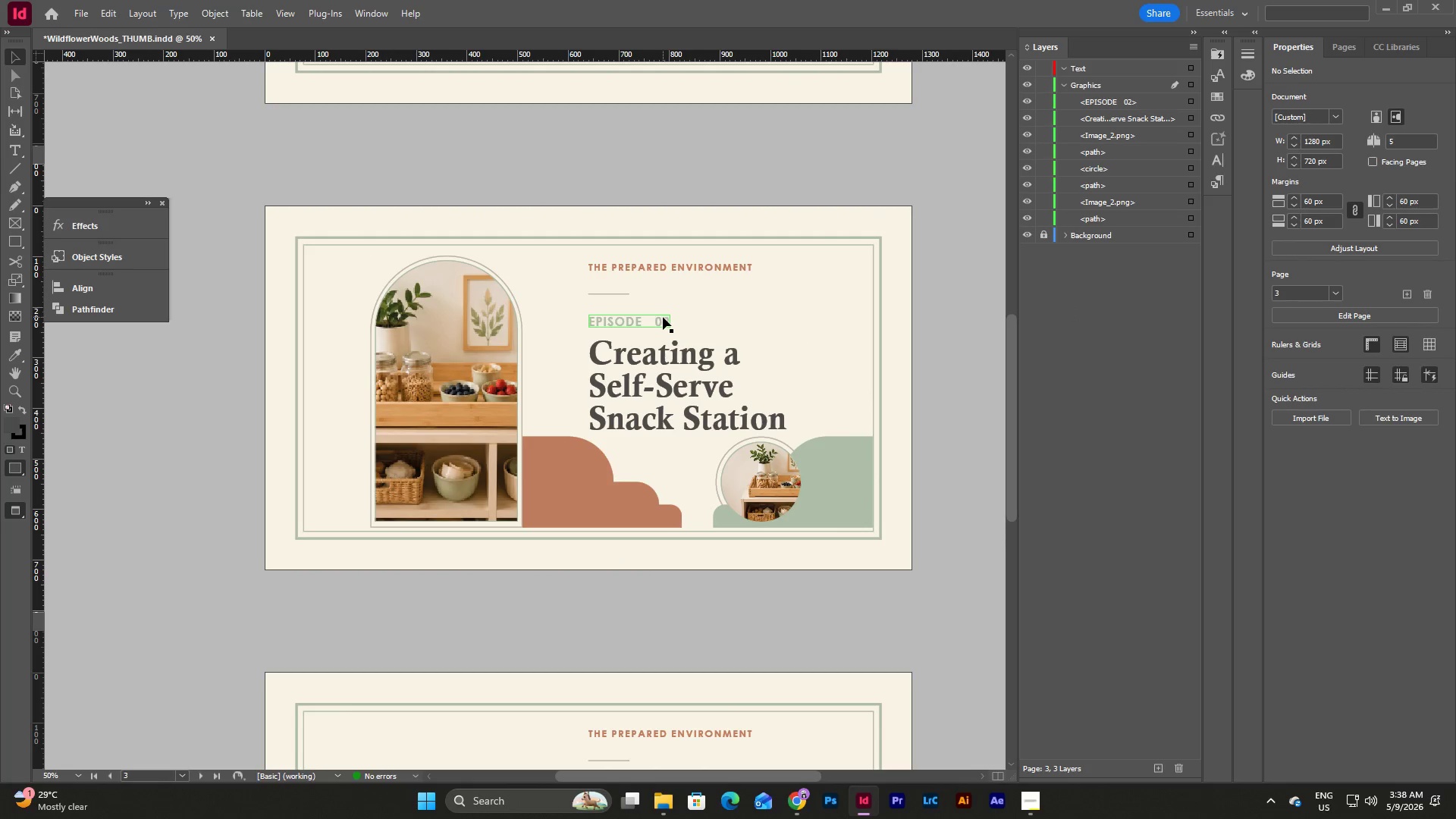 
double_click([663, 320])
 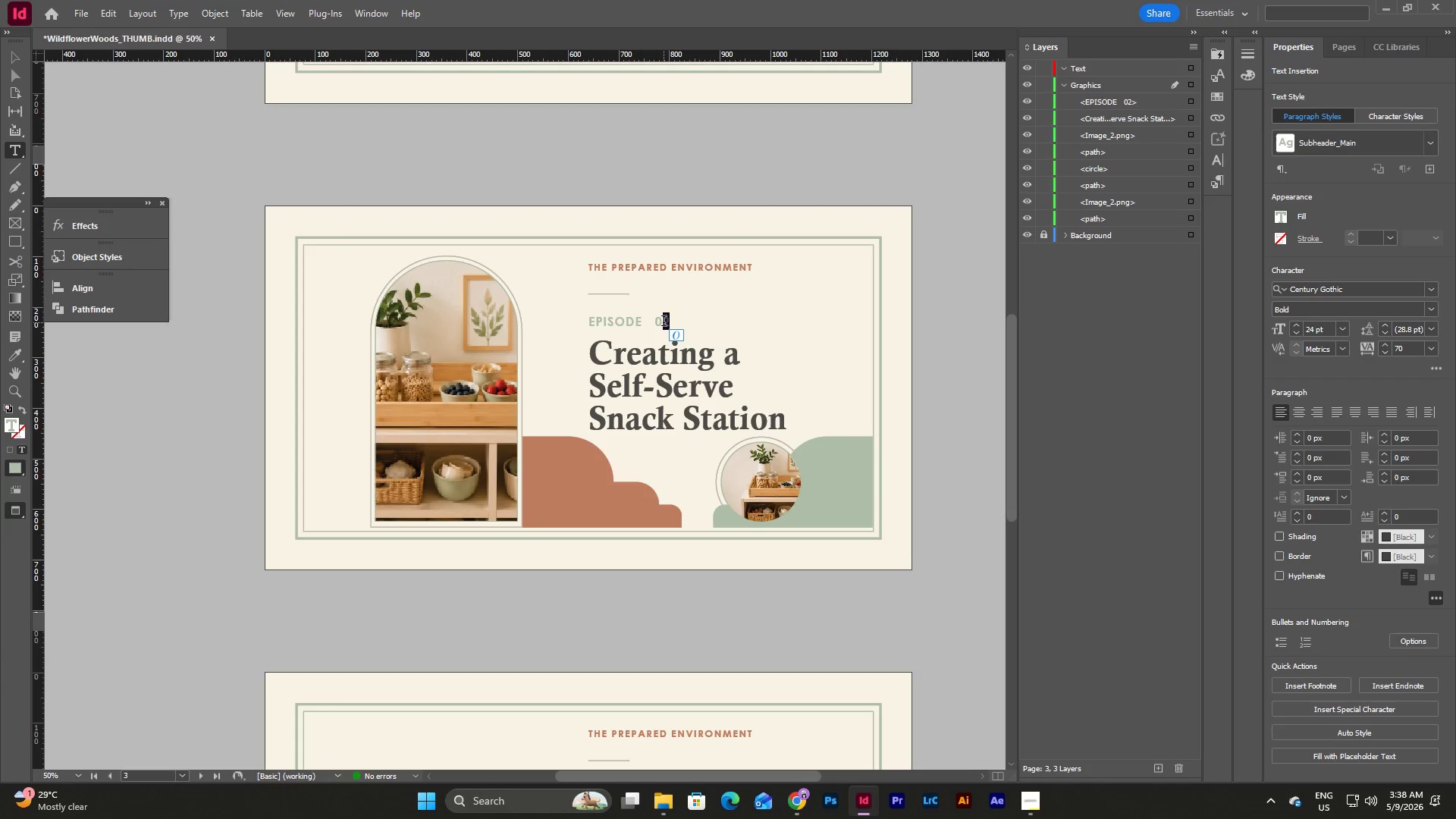 
key(Numpad3)
 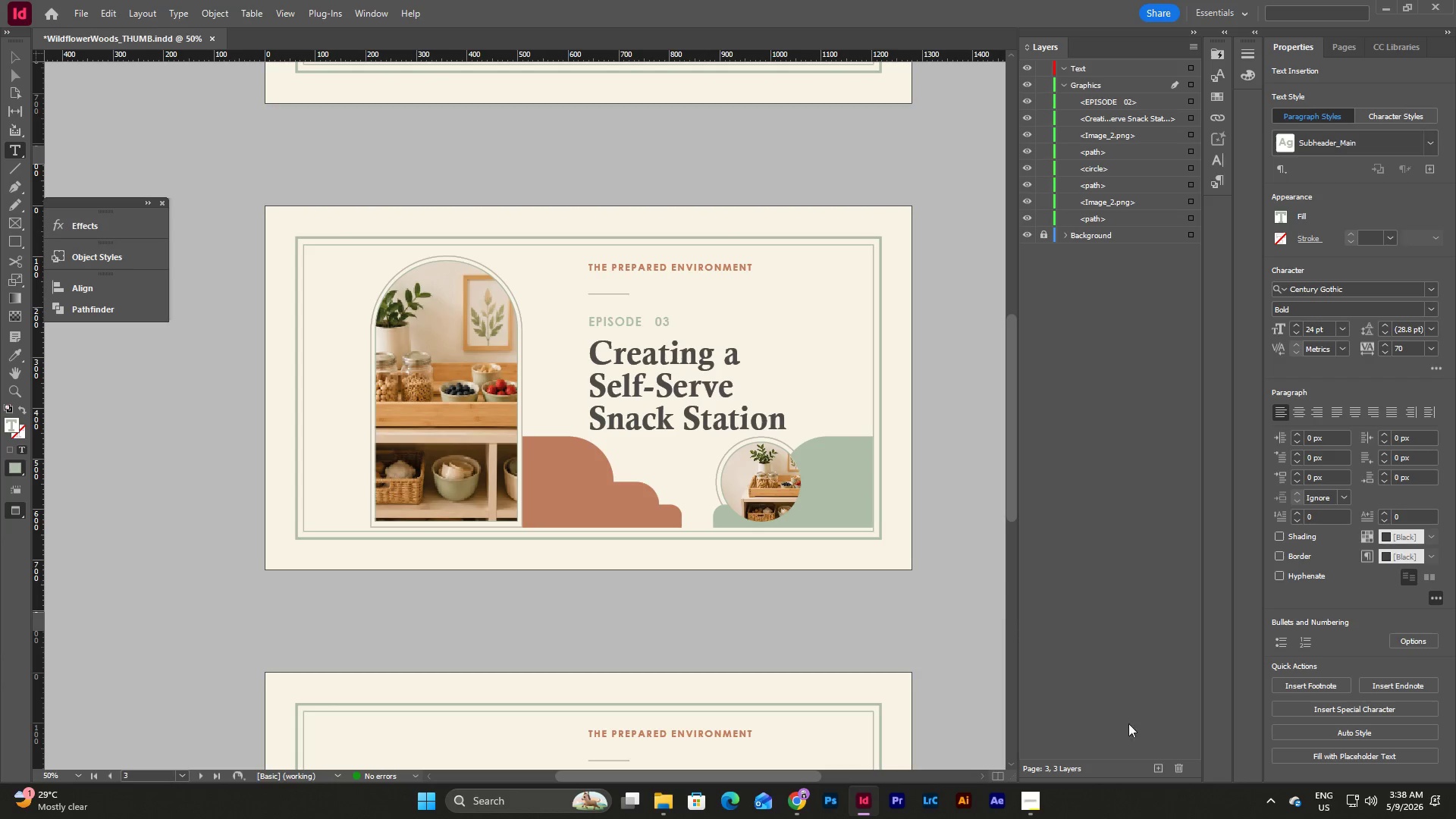 
left_click([1031, 801])